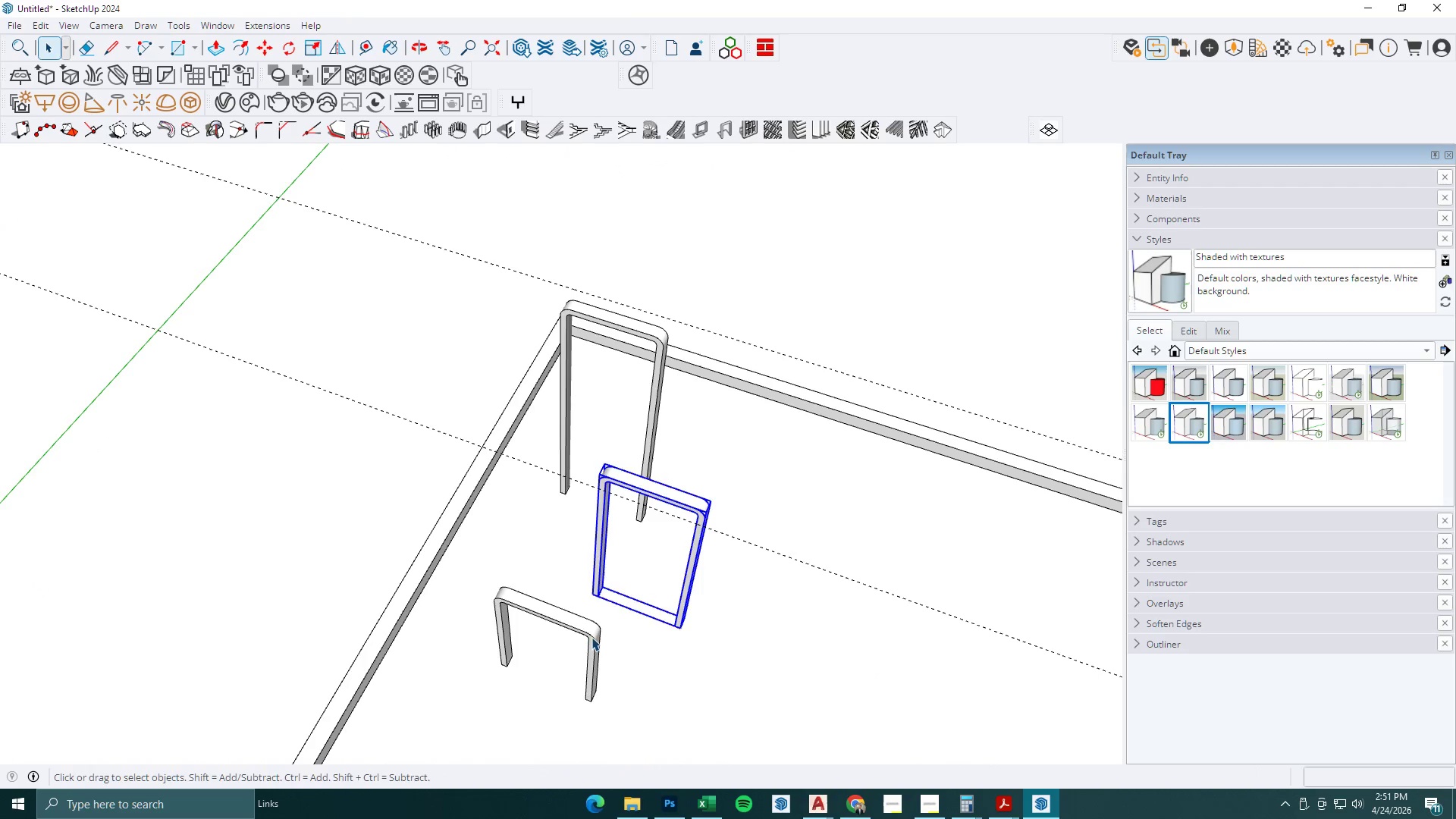 
key(M)
 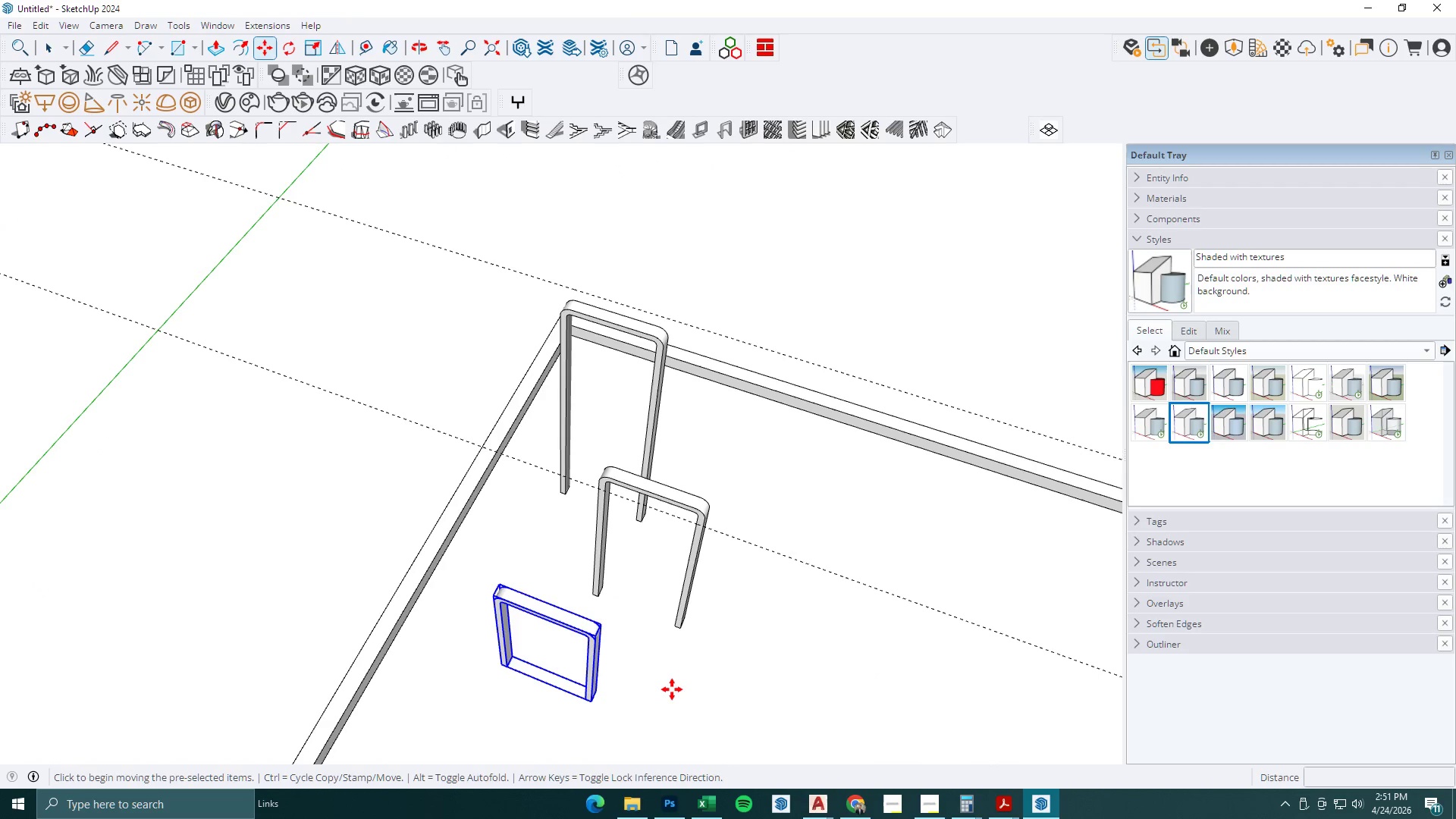 
double_click([673, 691])
 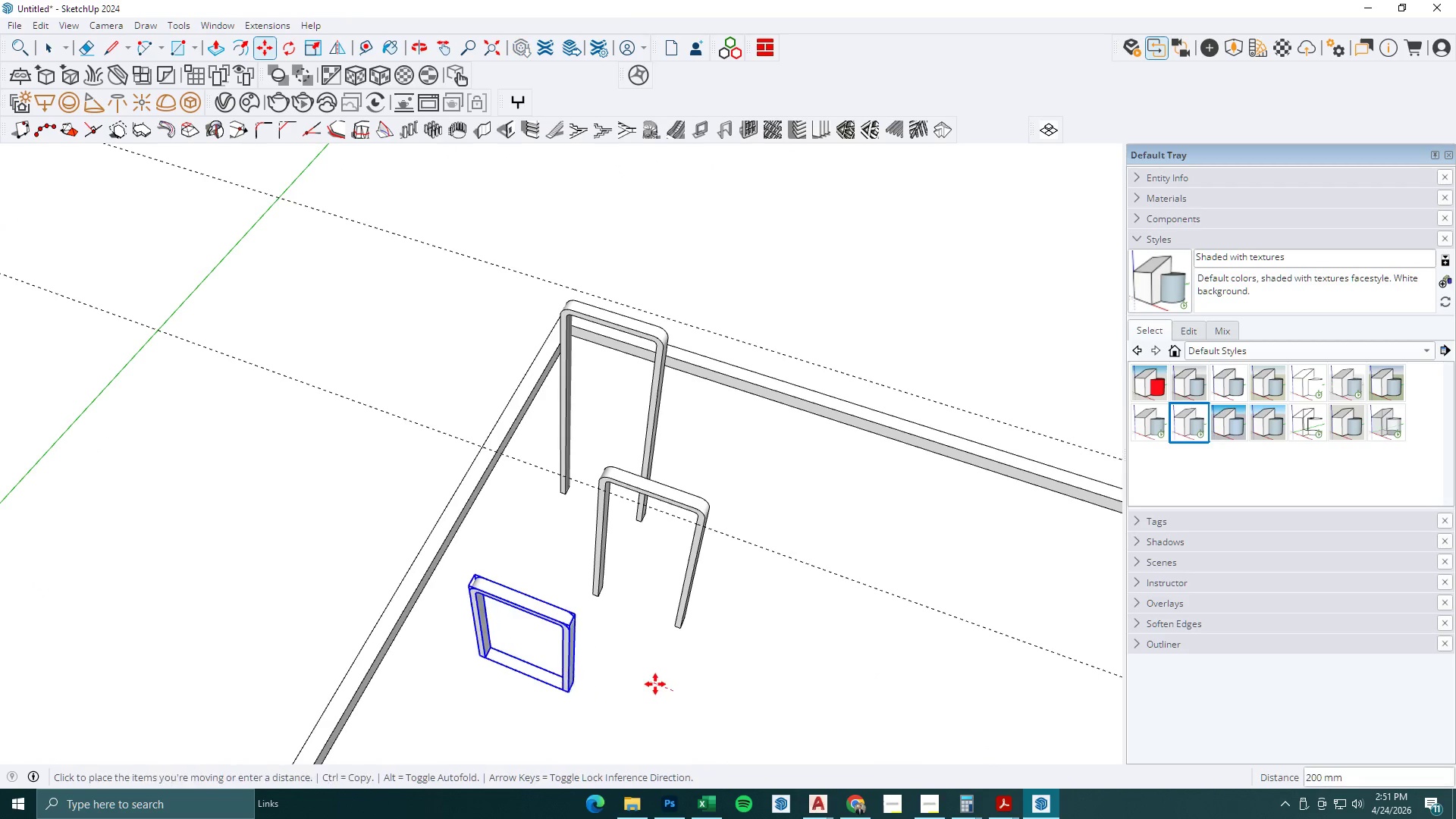 
triple_click([655, 684])
 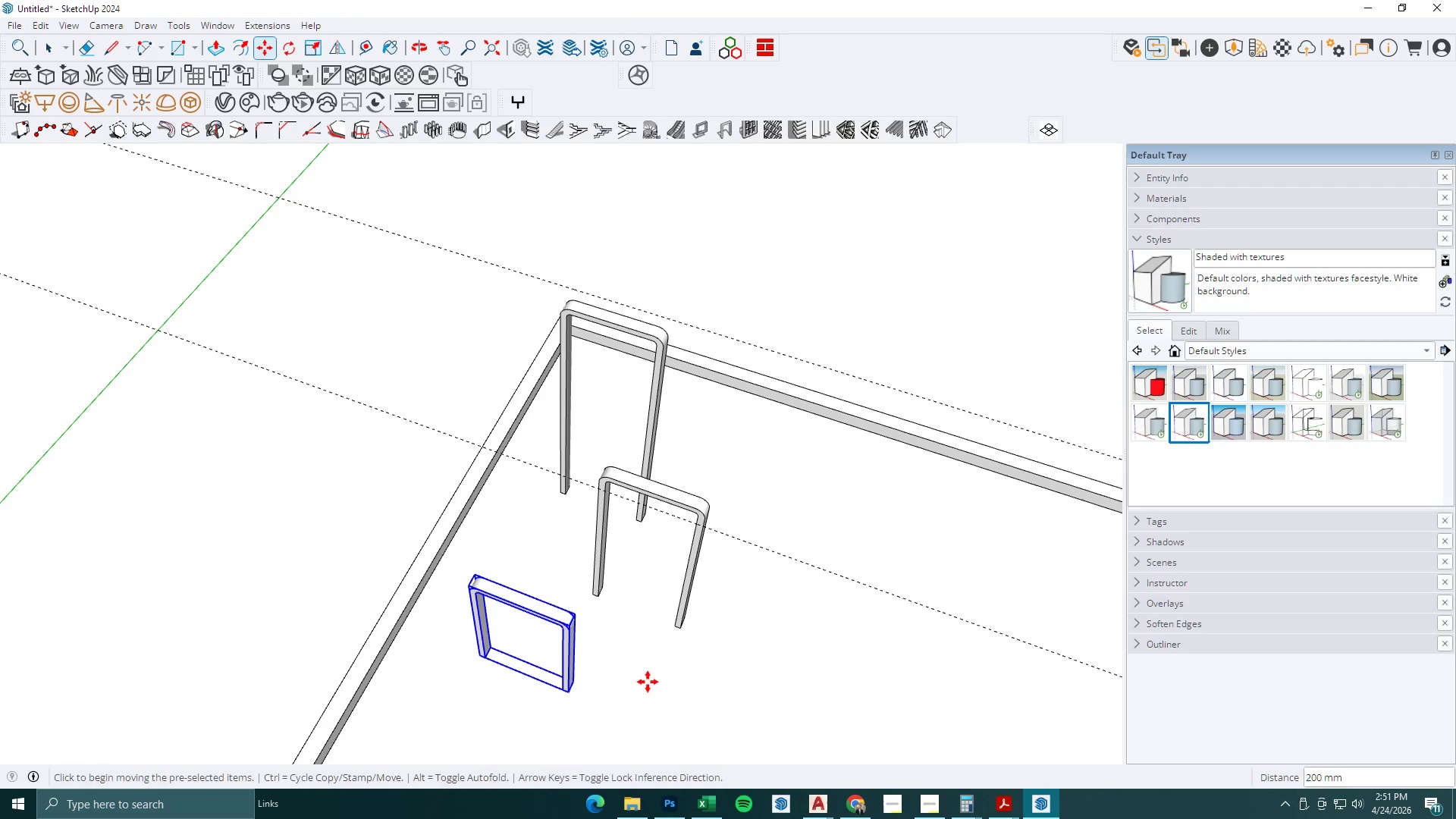 
scroll: coordinate [702, 305], scroll_direction: down, amount: 6.0
 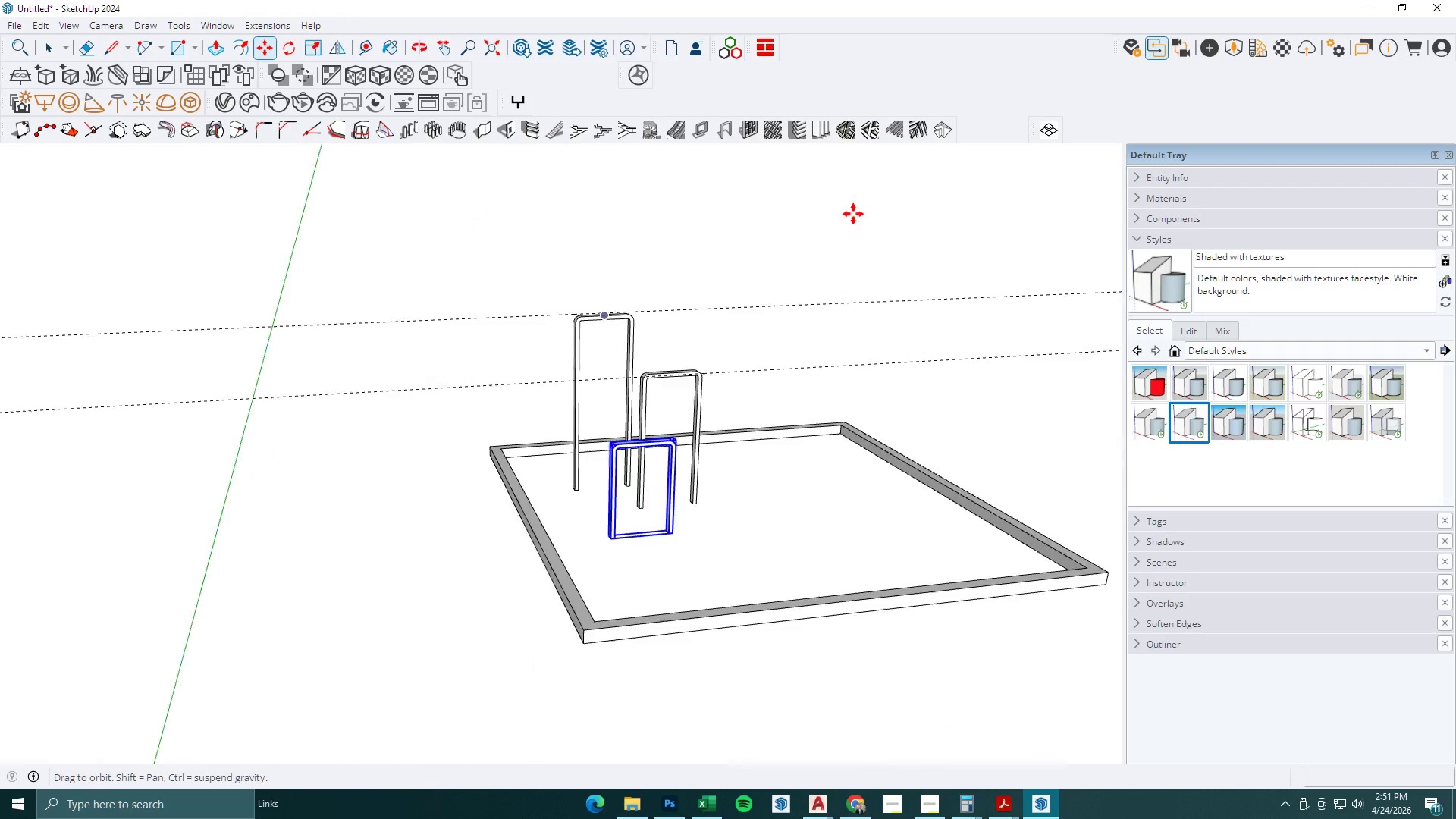 
key(Space)
 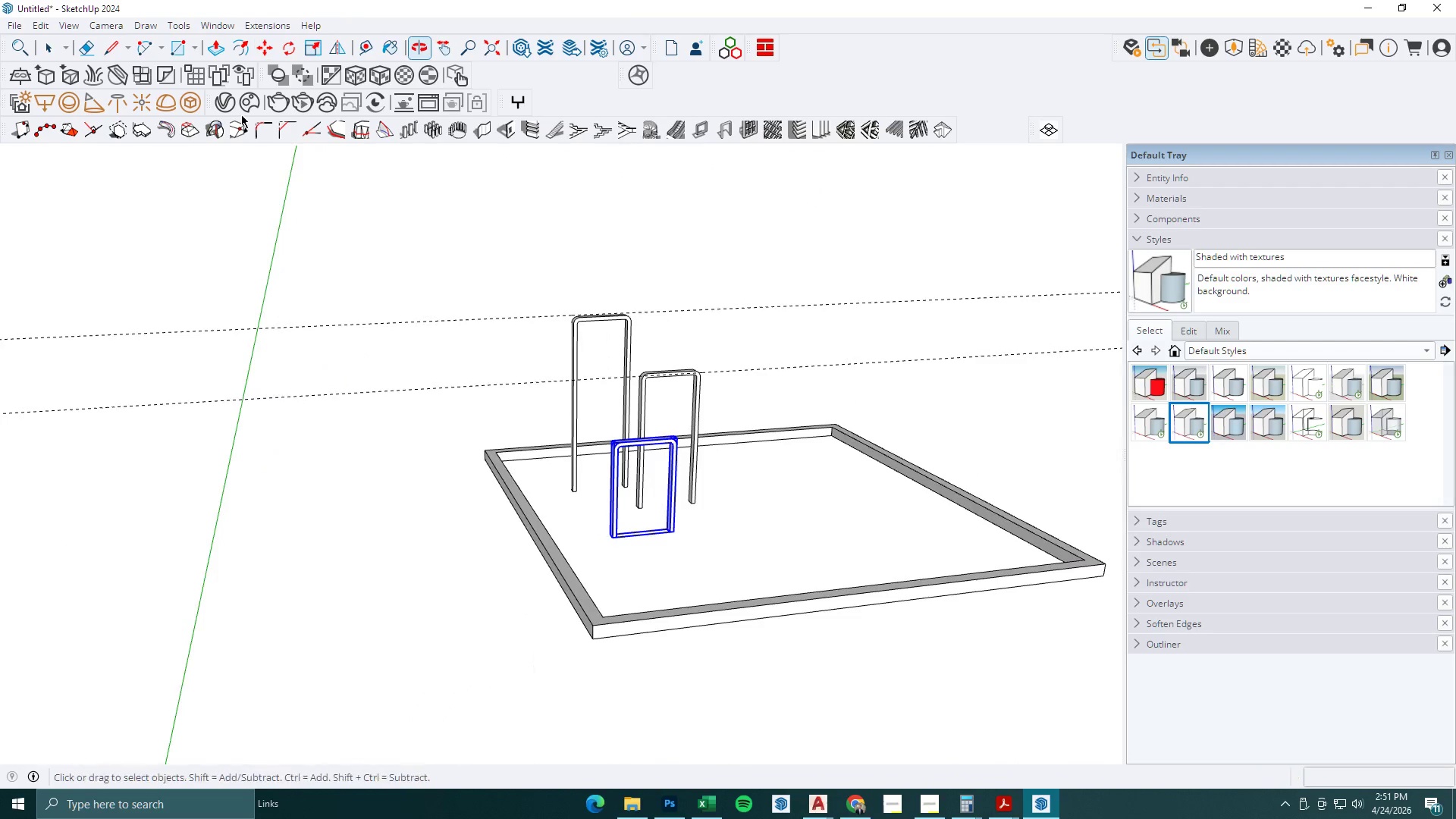 
key(Escape)
 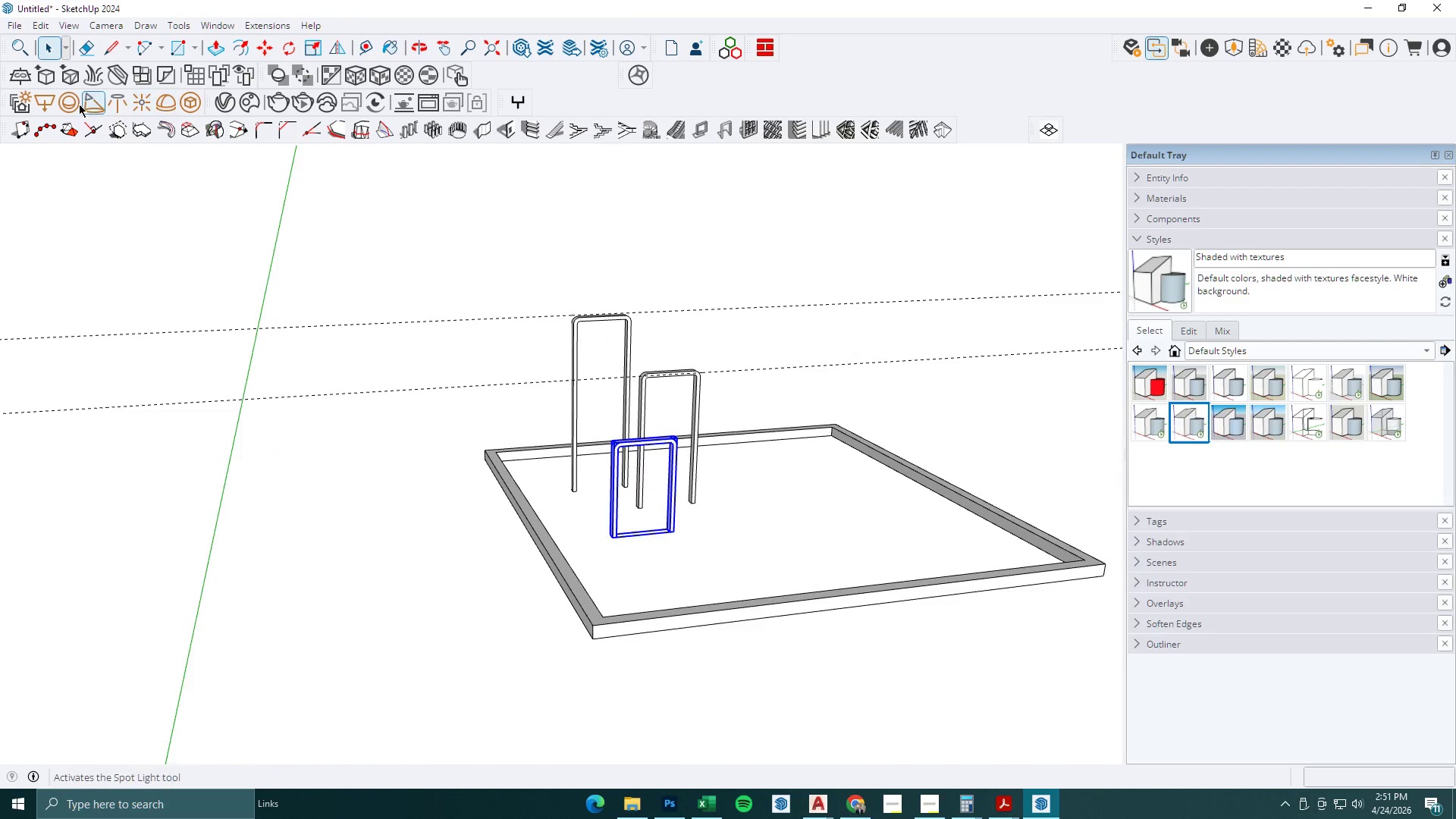 
key(Escape)
 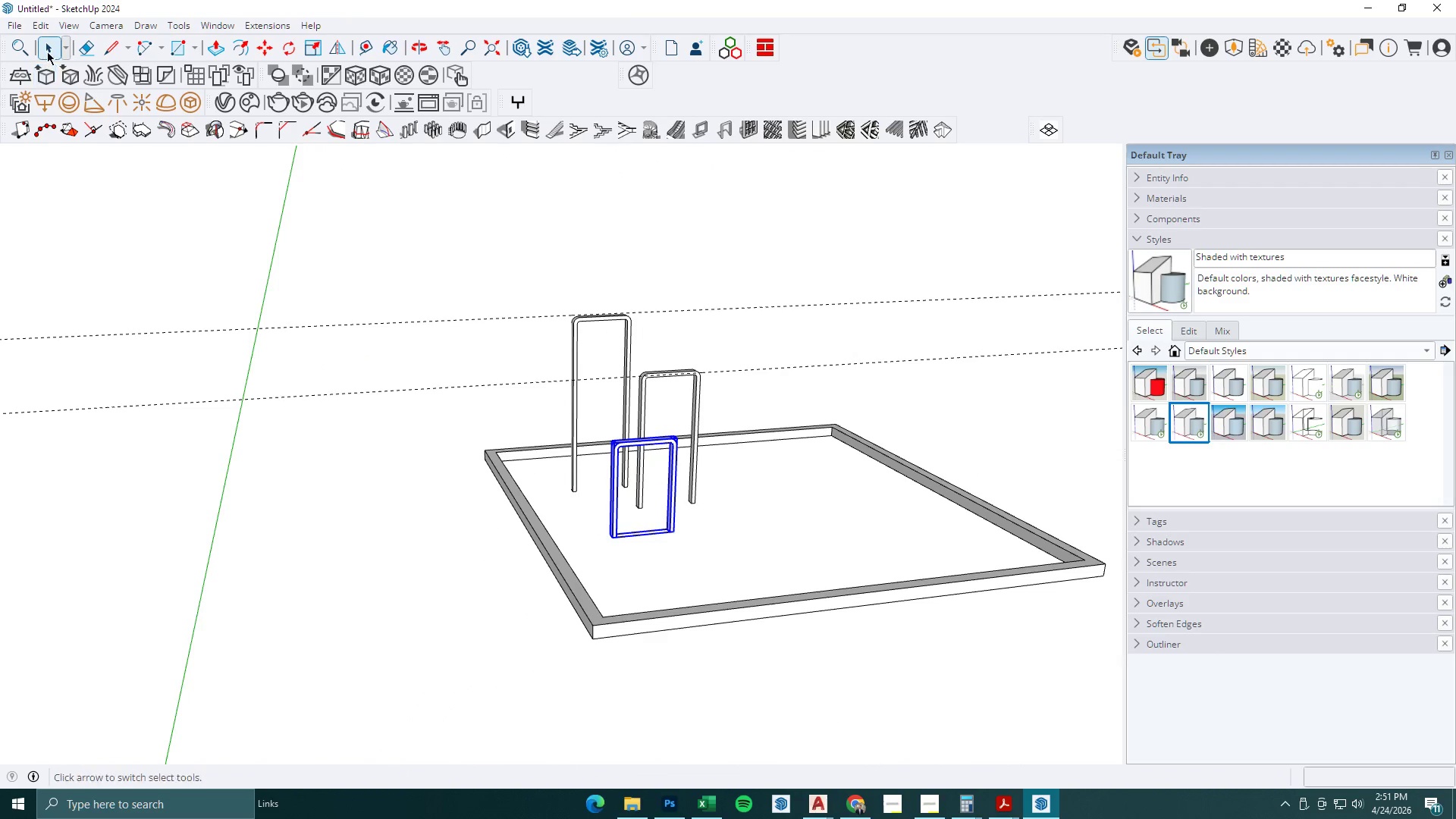 
left_click([36, 19])
 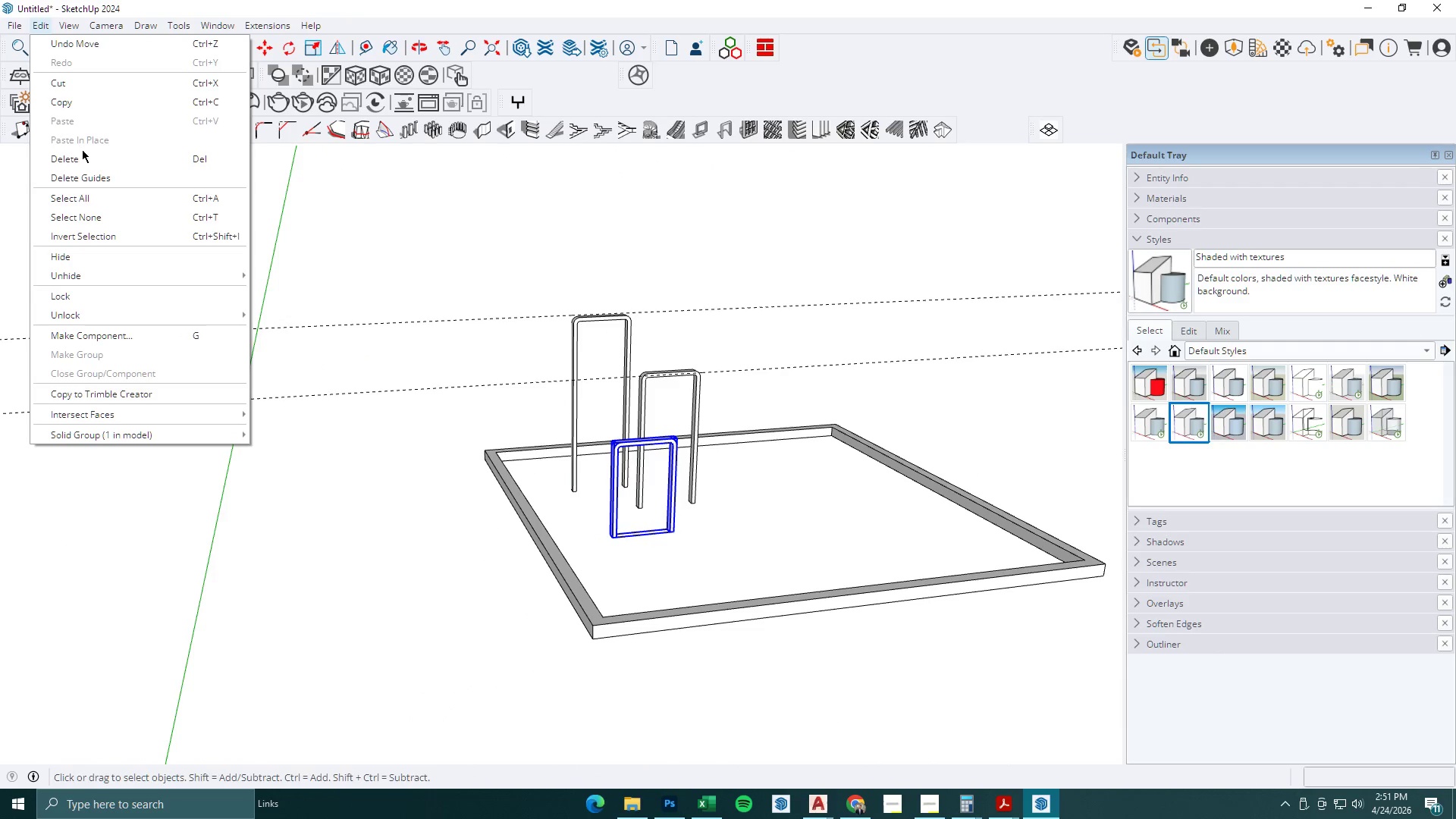 
left_click([84, 180])
 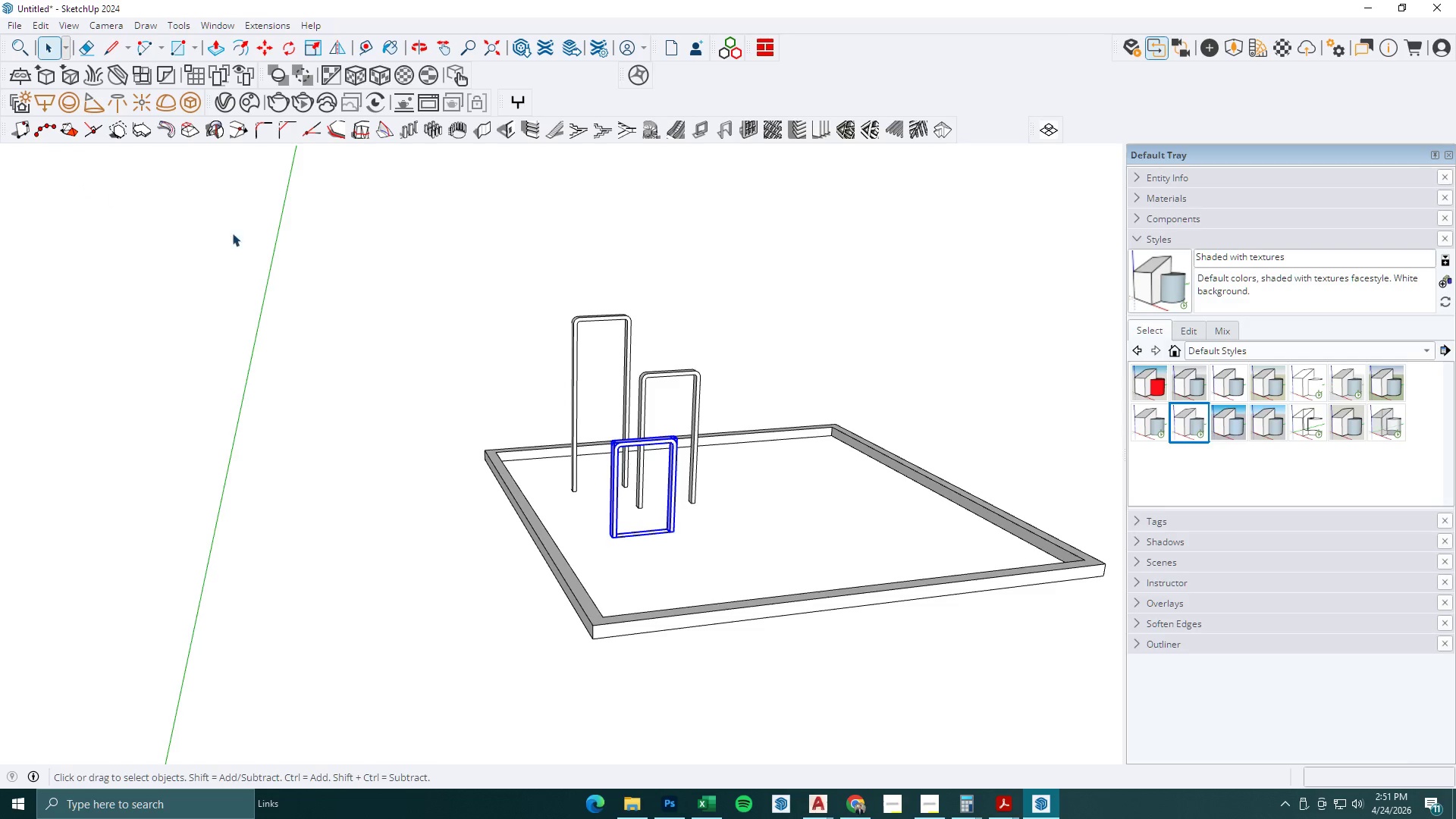 
scroll: coordinate [604, 414], scroll_direction: down, amount: 2.0
 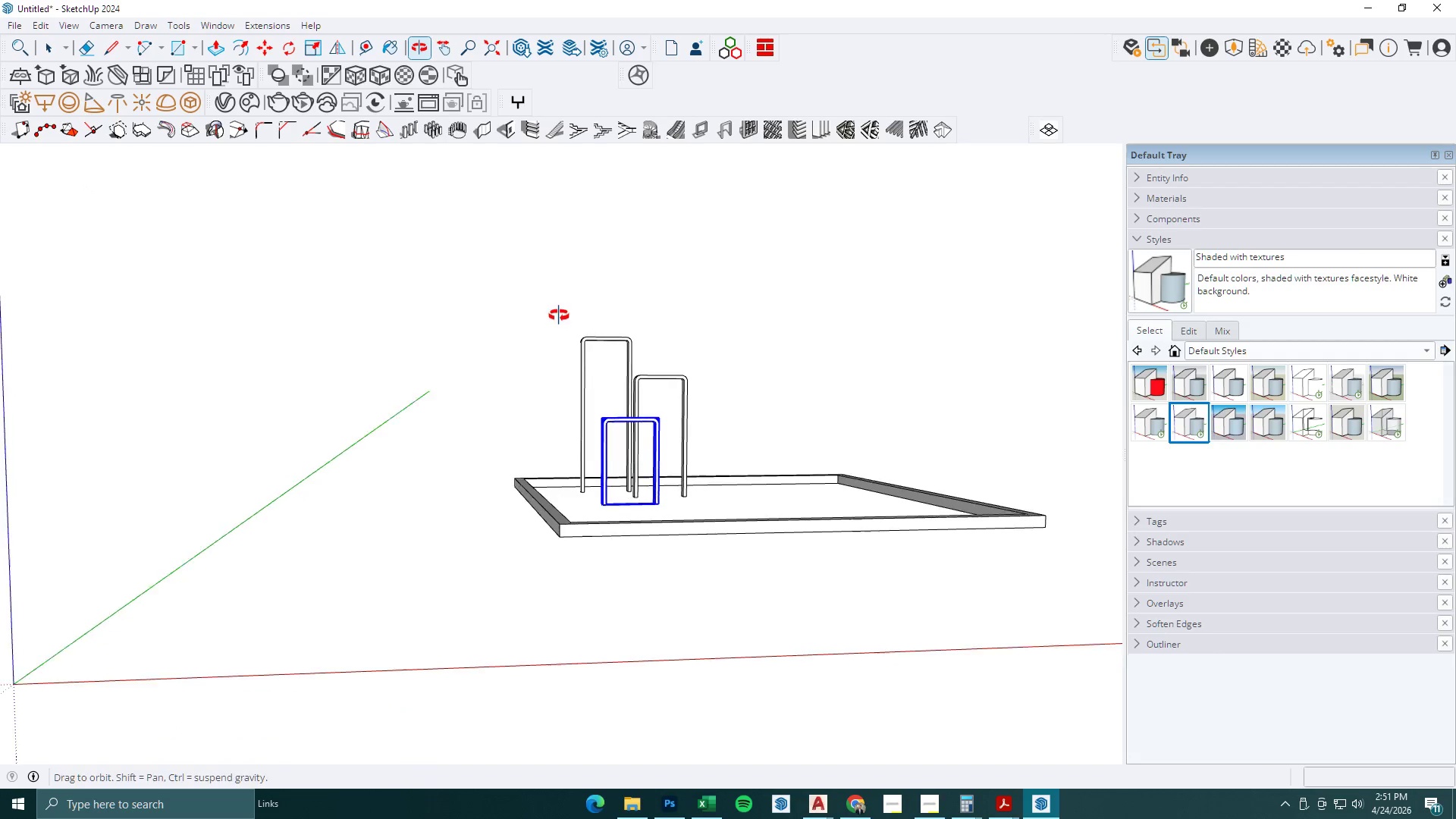 
left_click([780, 297])
 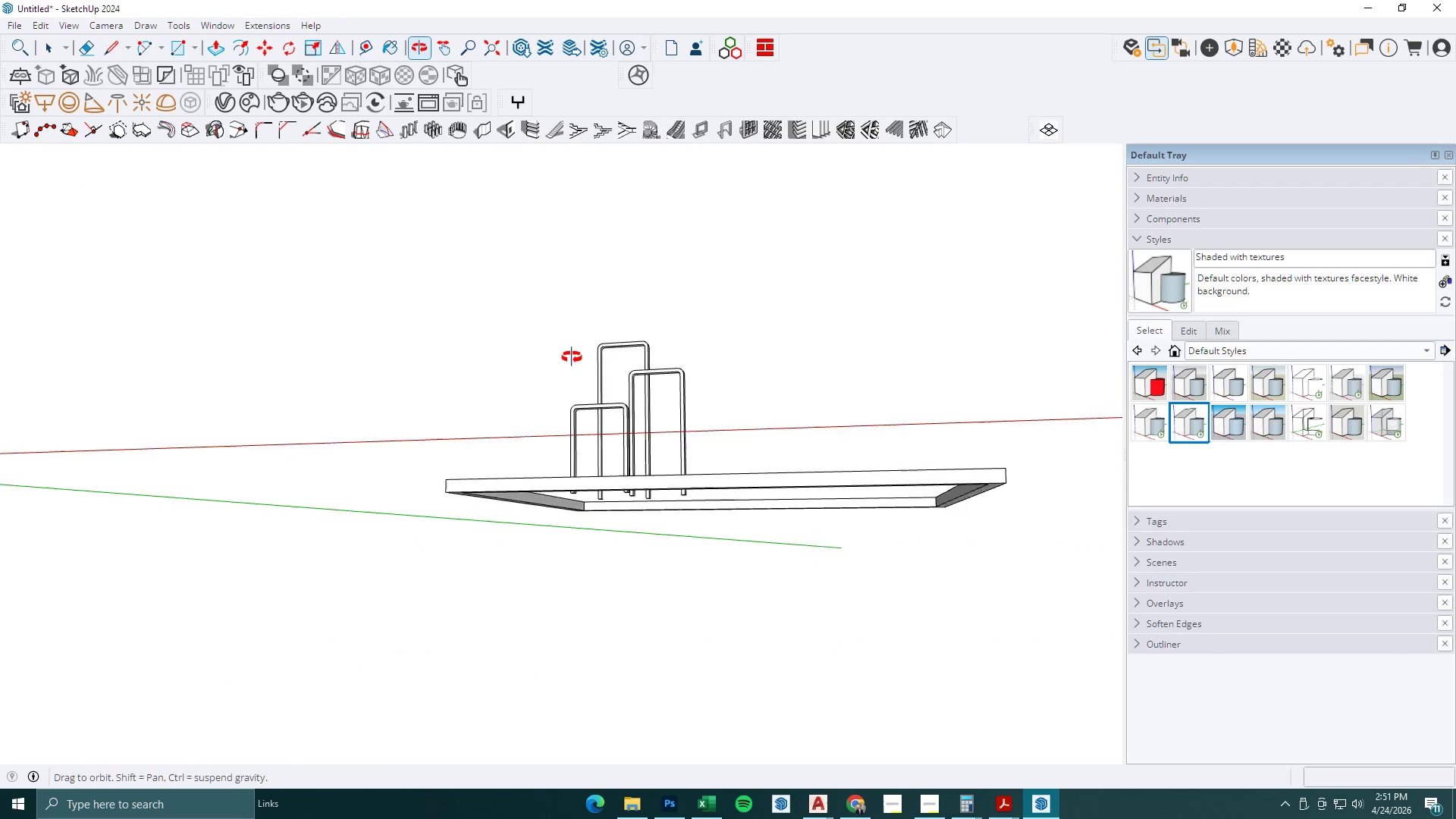 
scroll: coordinate [797, 489], scroll_direction: up, amount: 4.0
 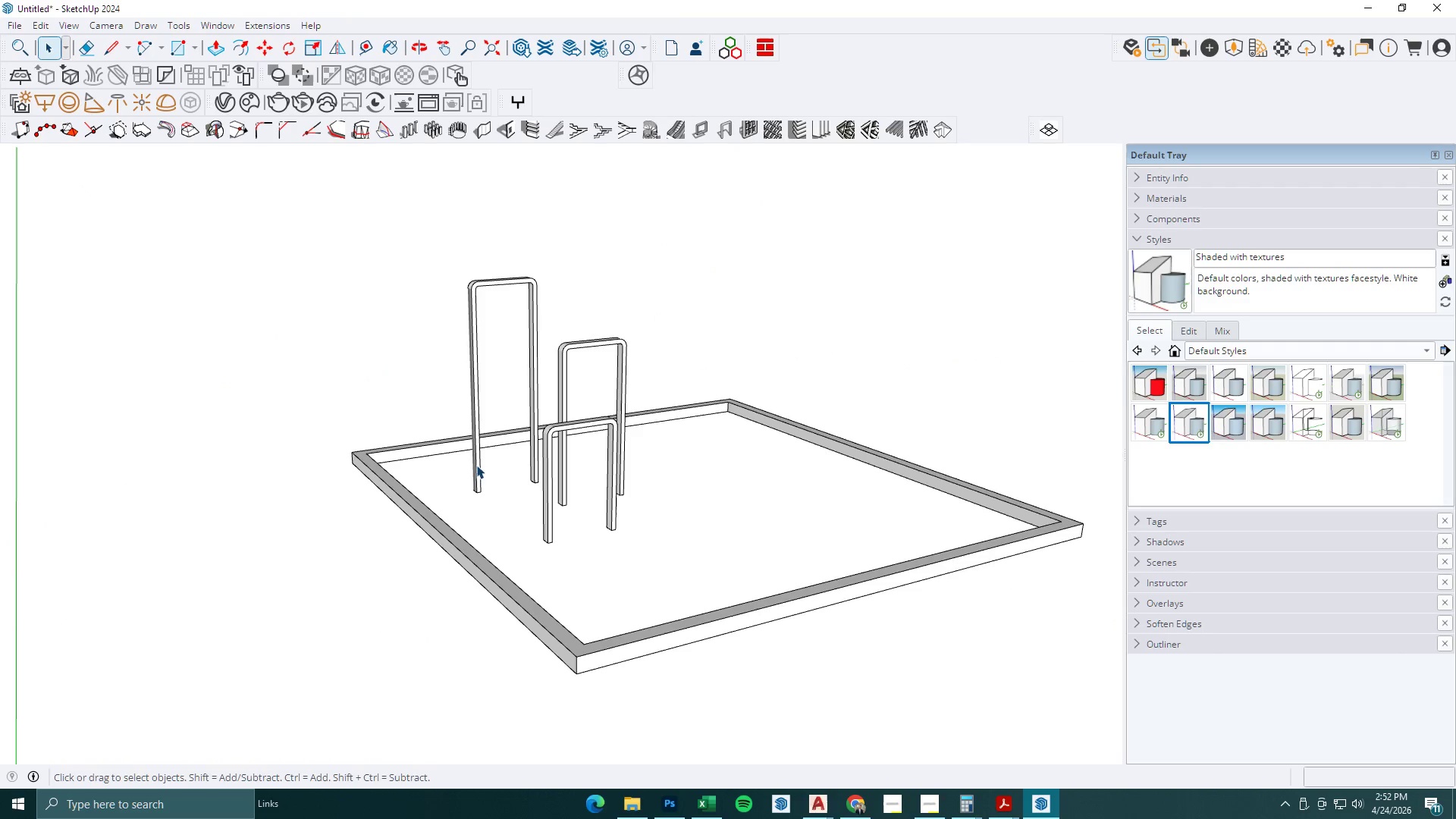 
left_click([65, 20])
 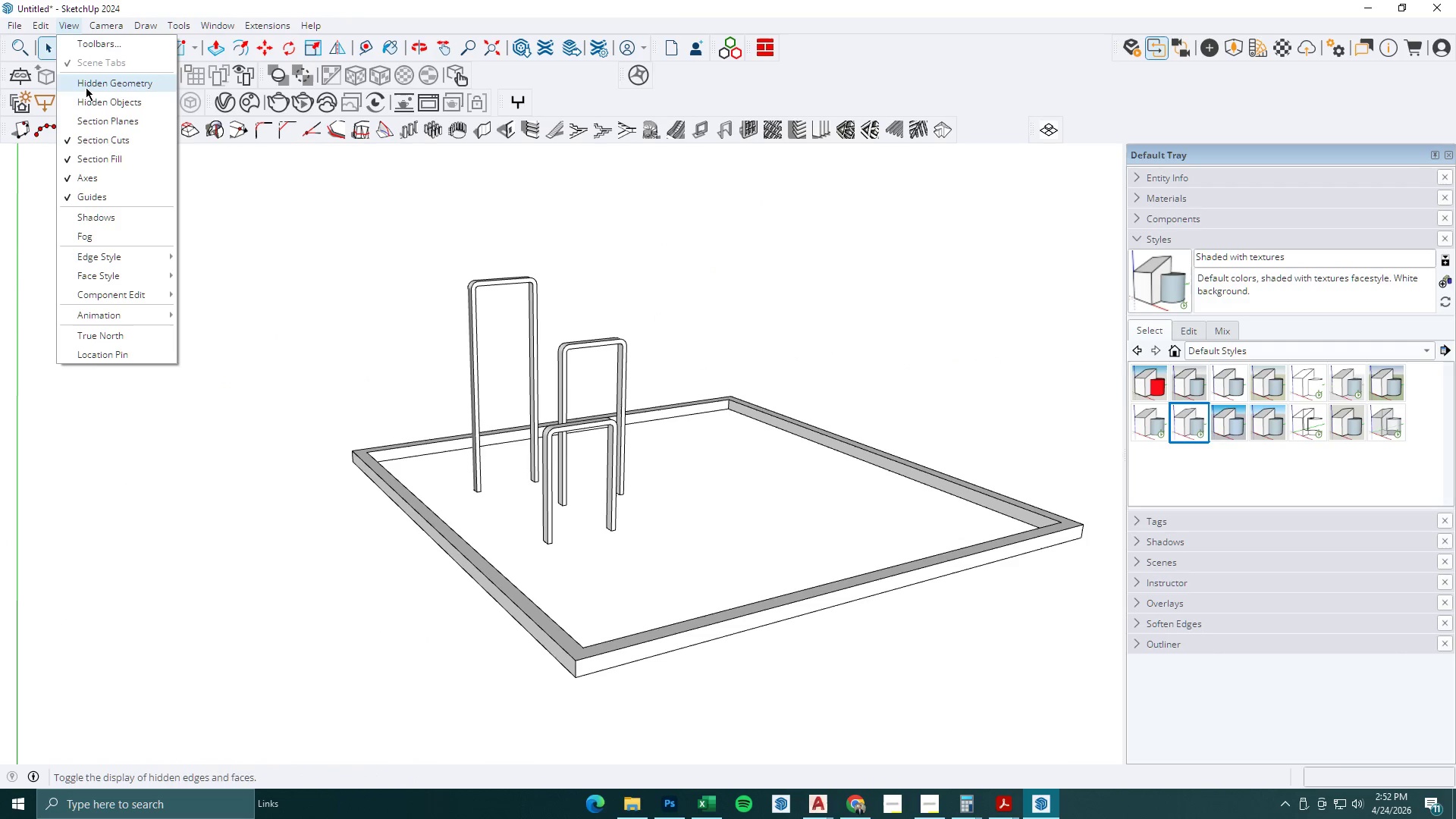 
left_click([87, 96])
 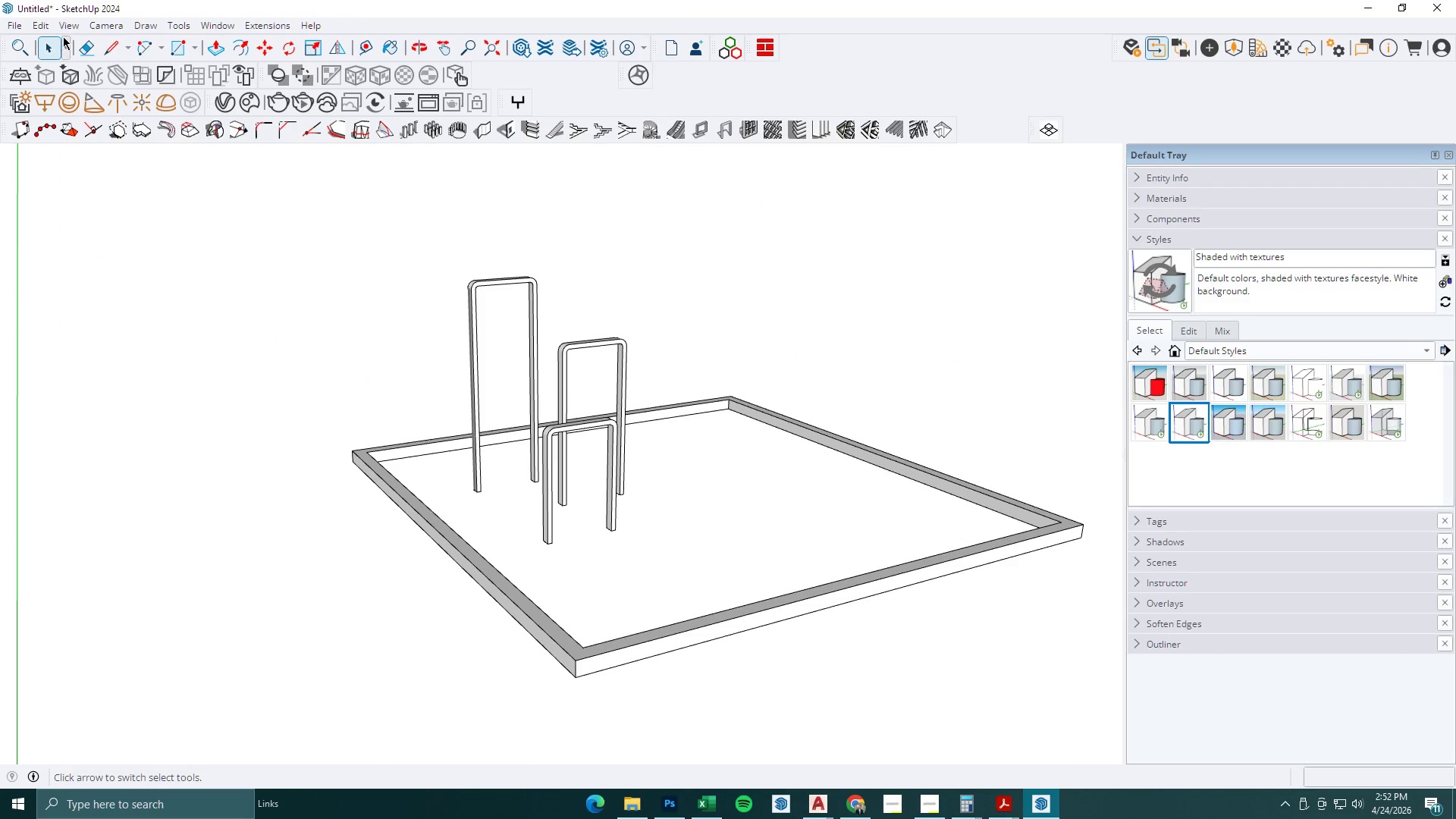 
left_click([66, 23])
 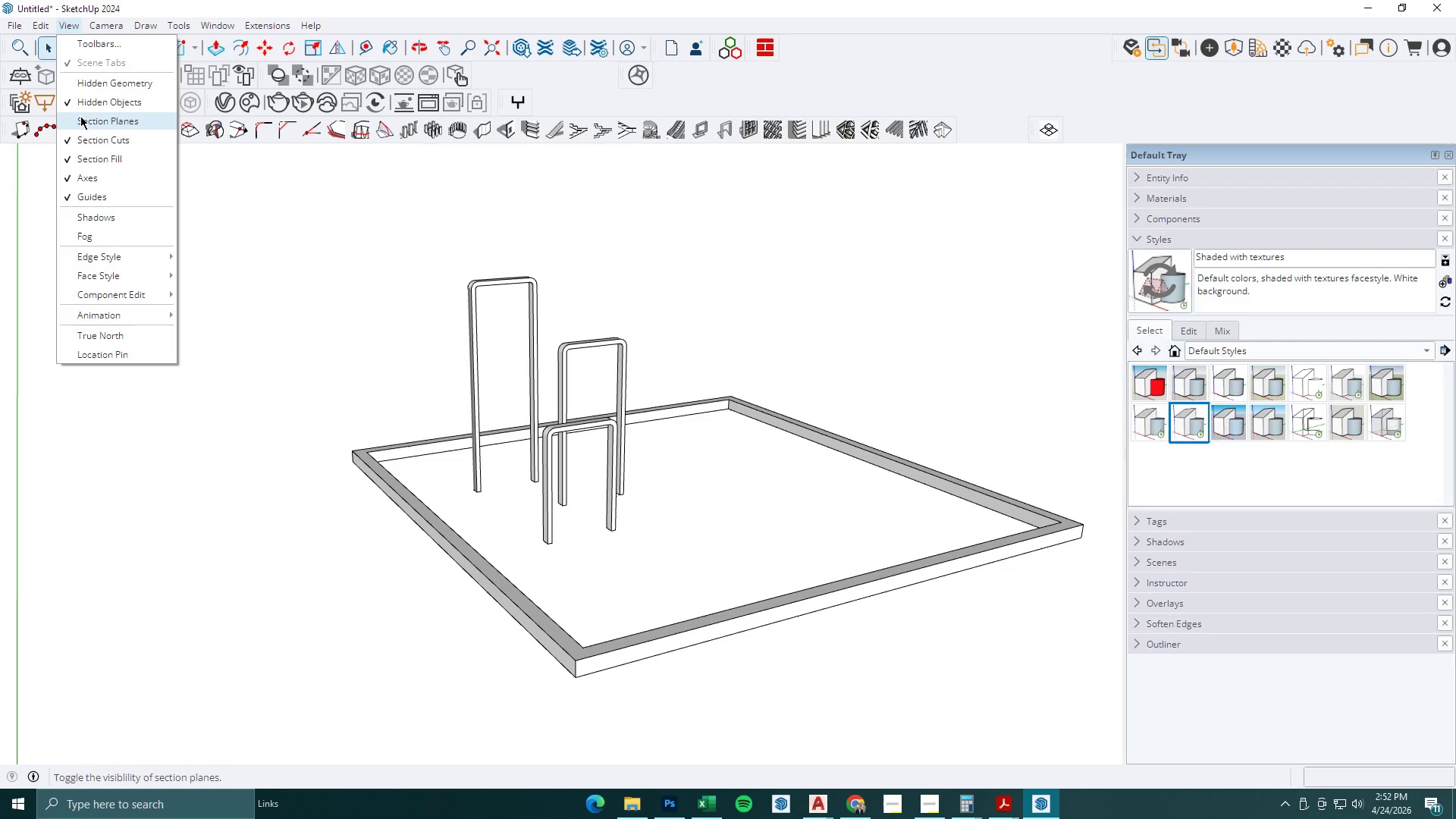 
left_click([95, 86])
 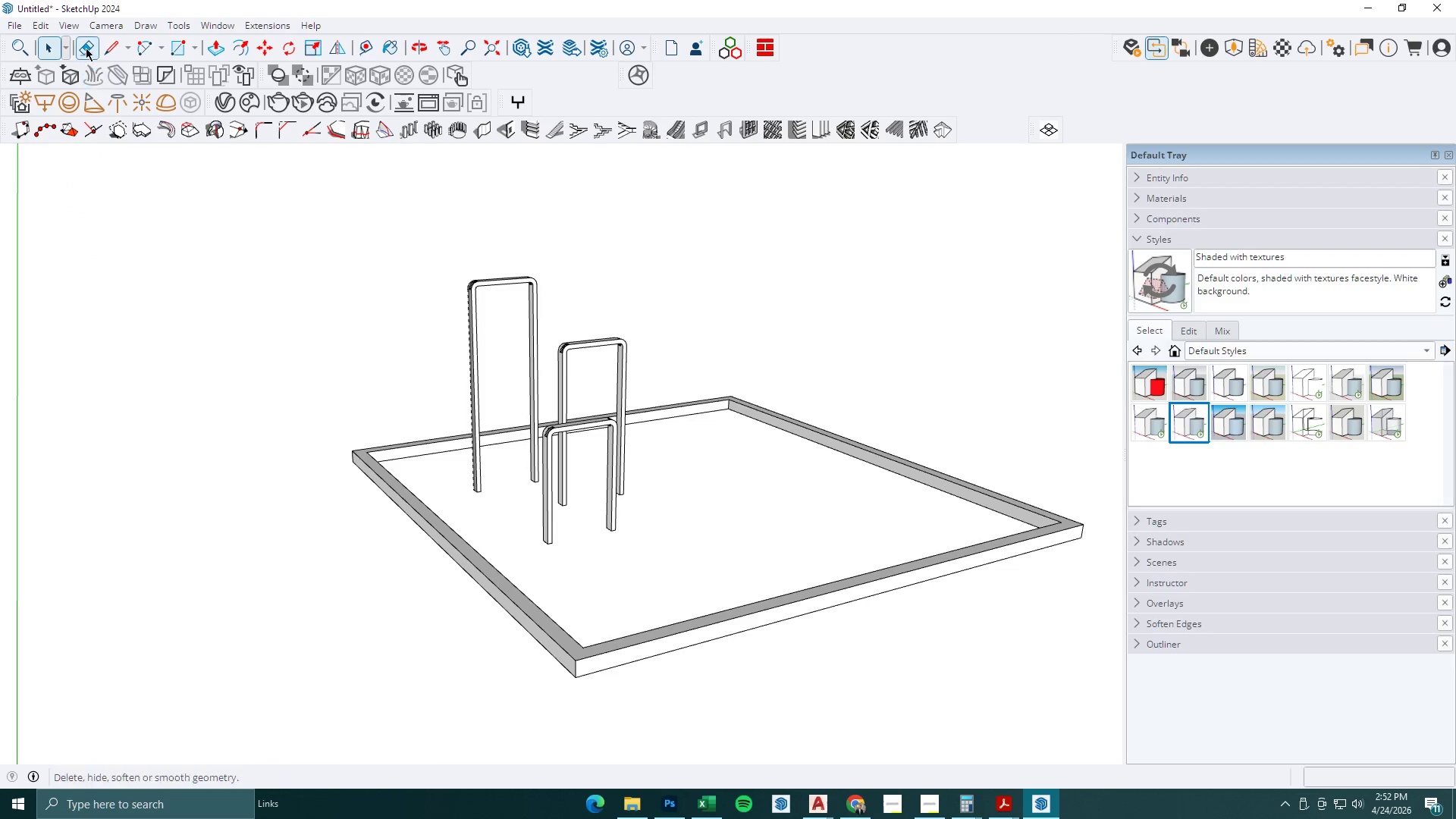 
left_click([70, 25])
 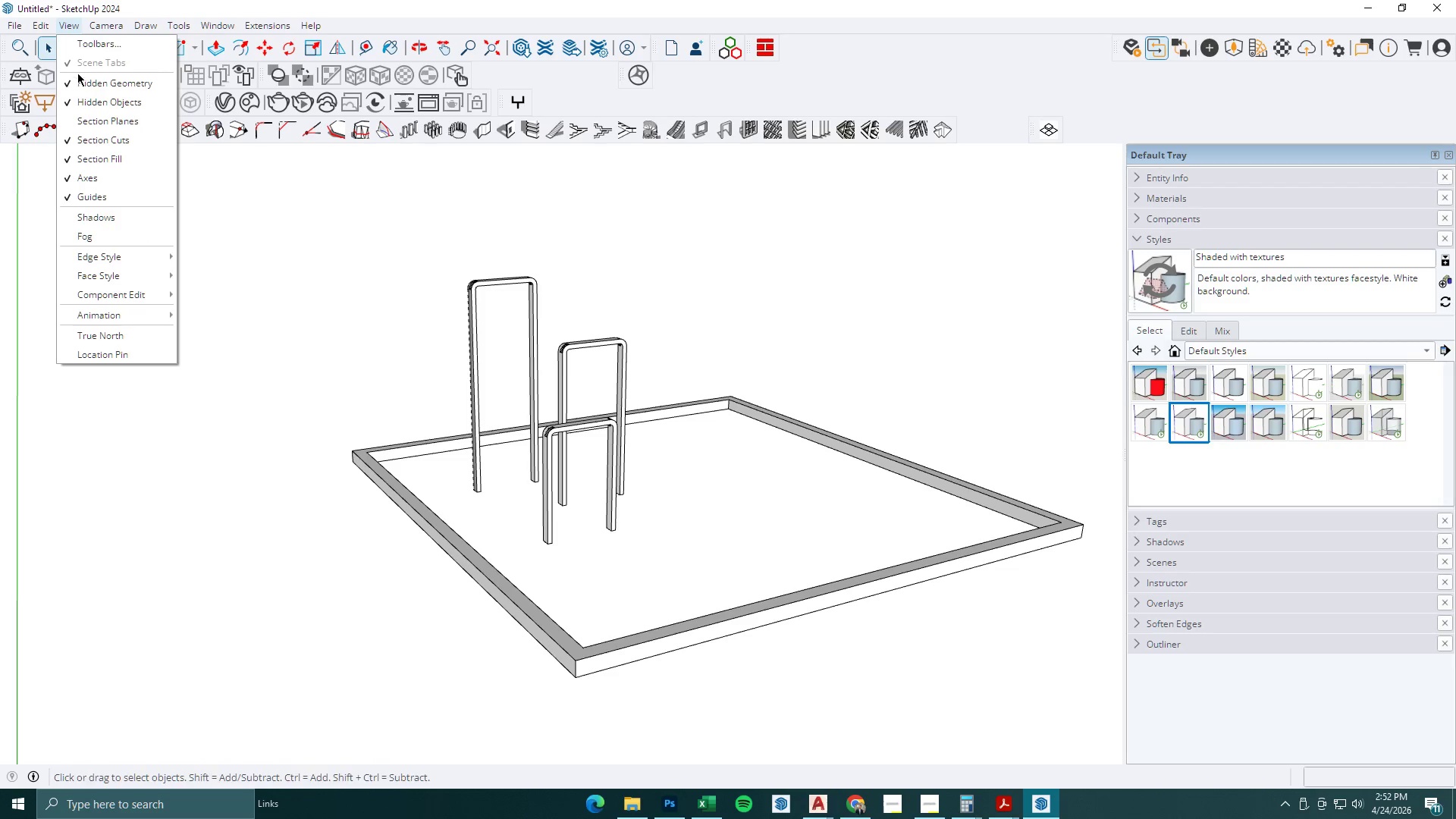 
left_click([83, 85])
 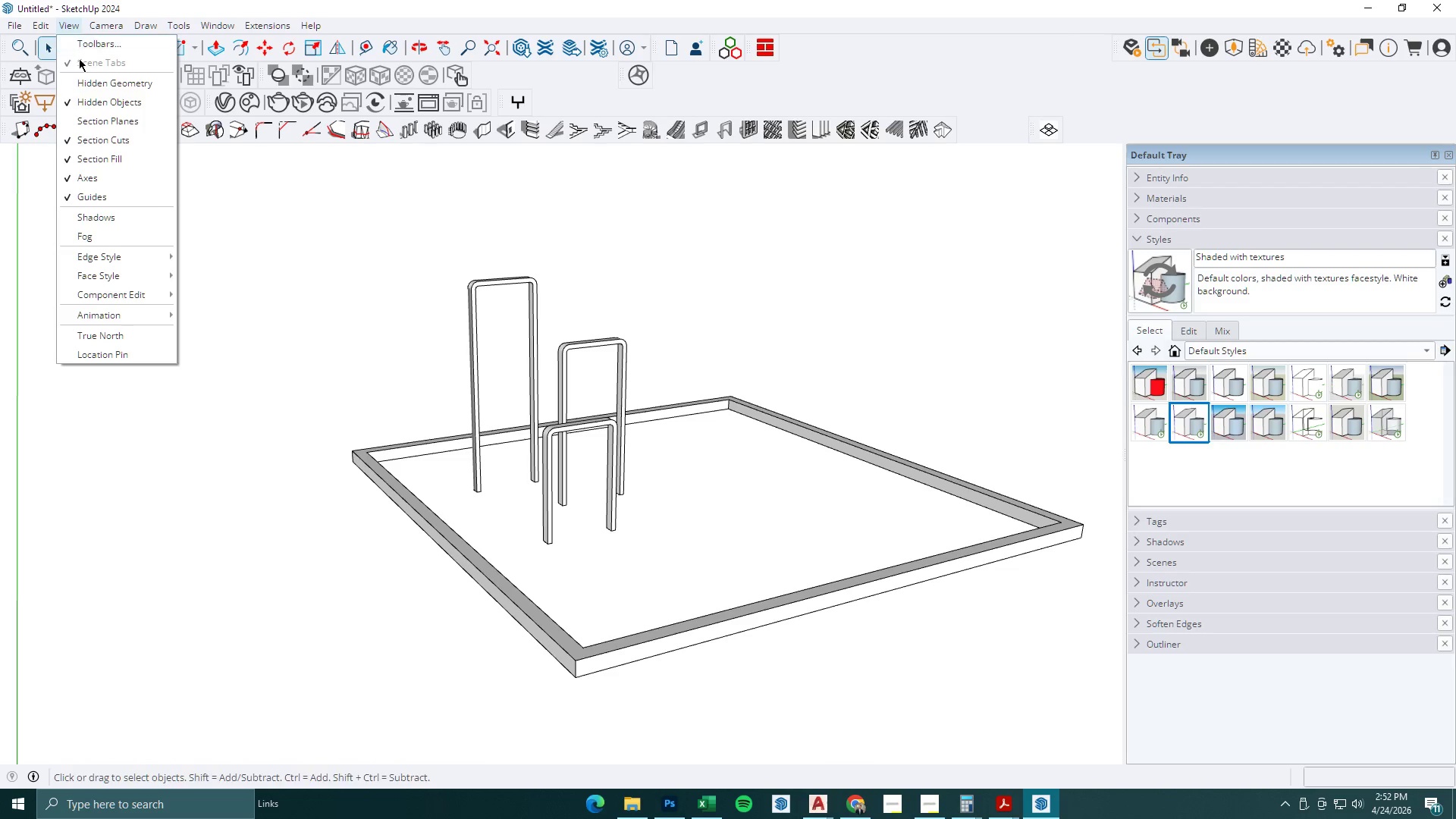 
left_click([88, 102])
 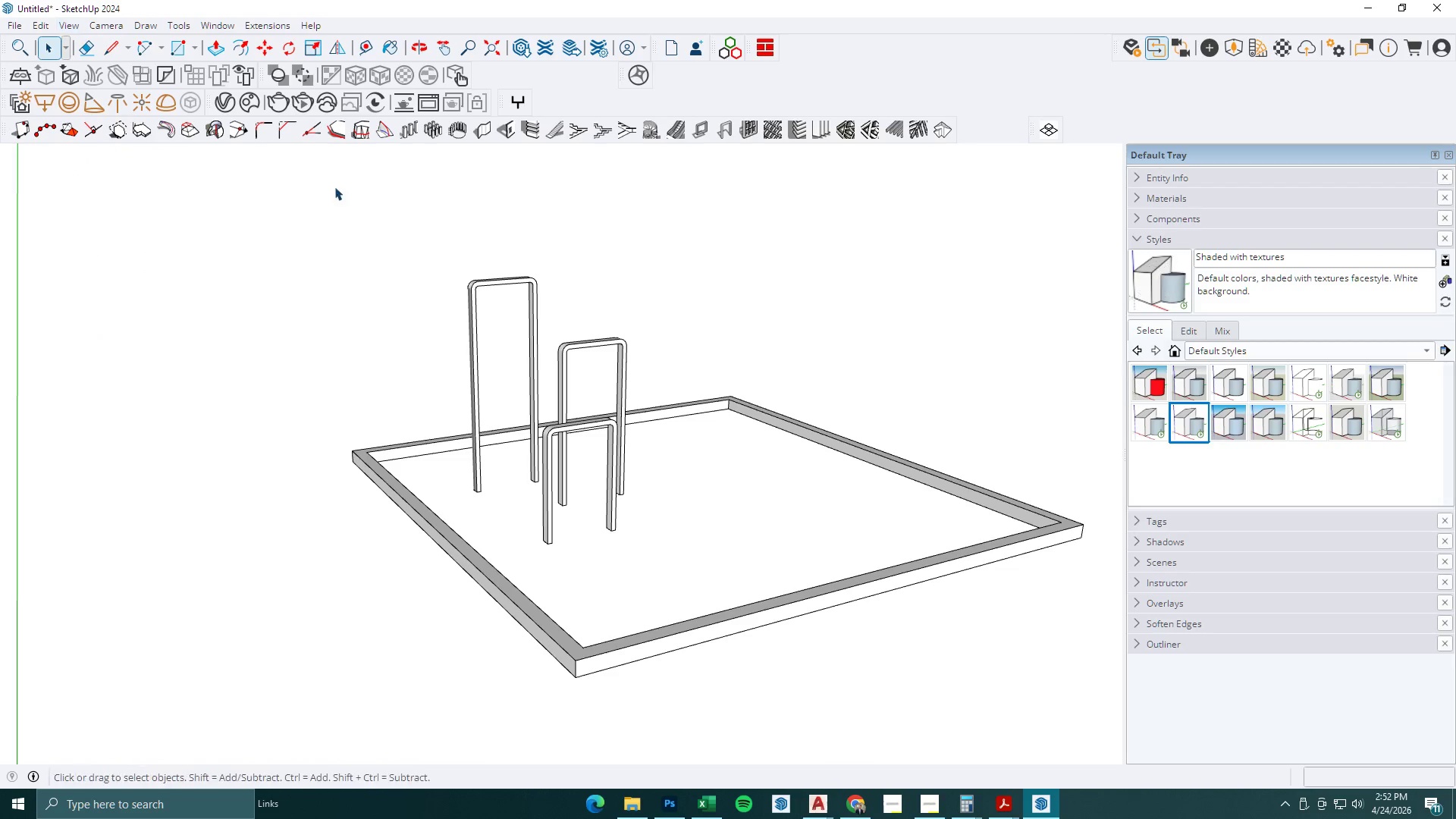 
key(Space)
 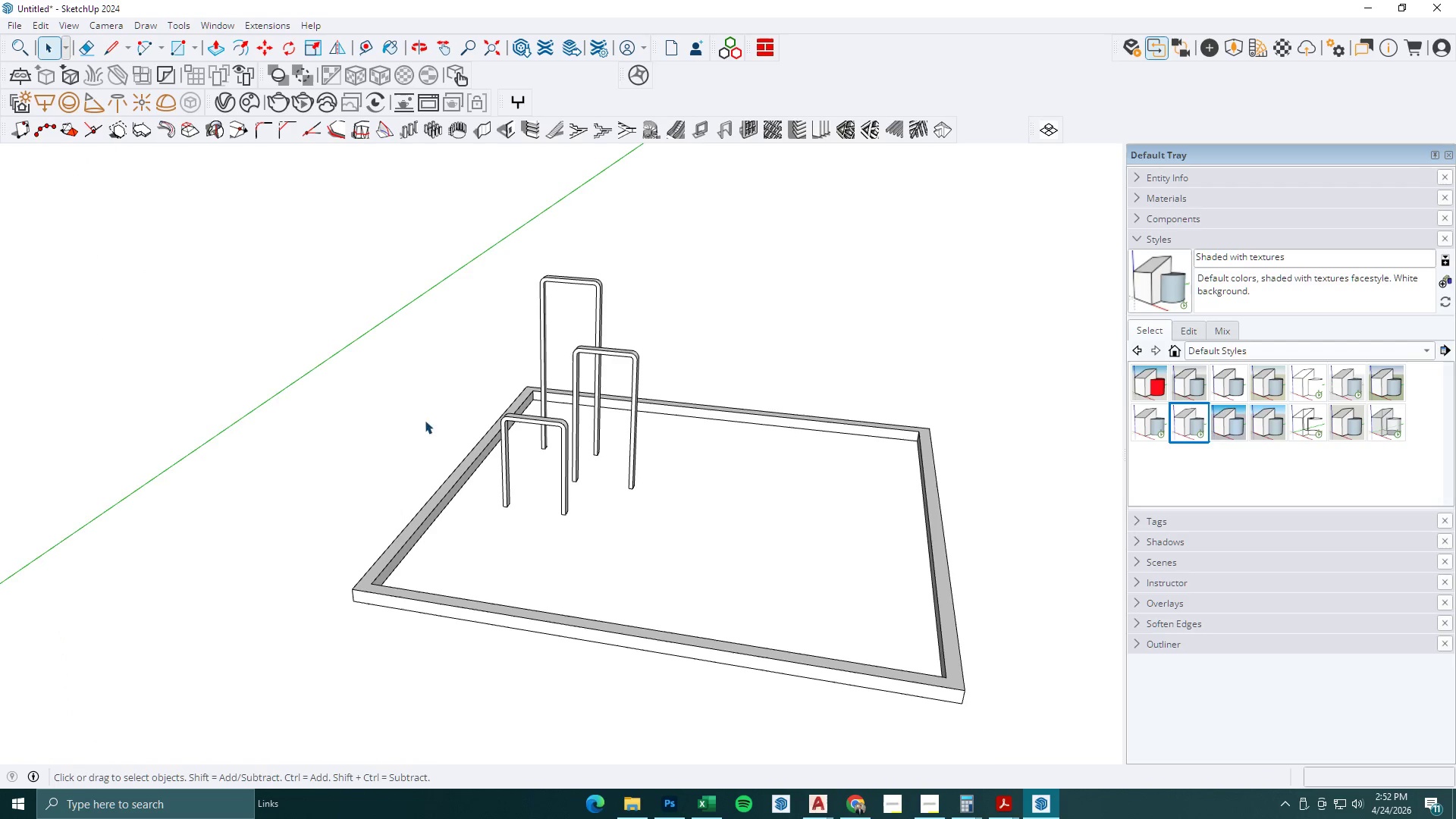 
key(Escape)
 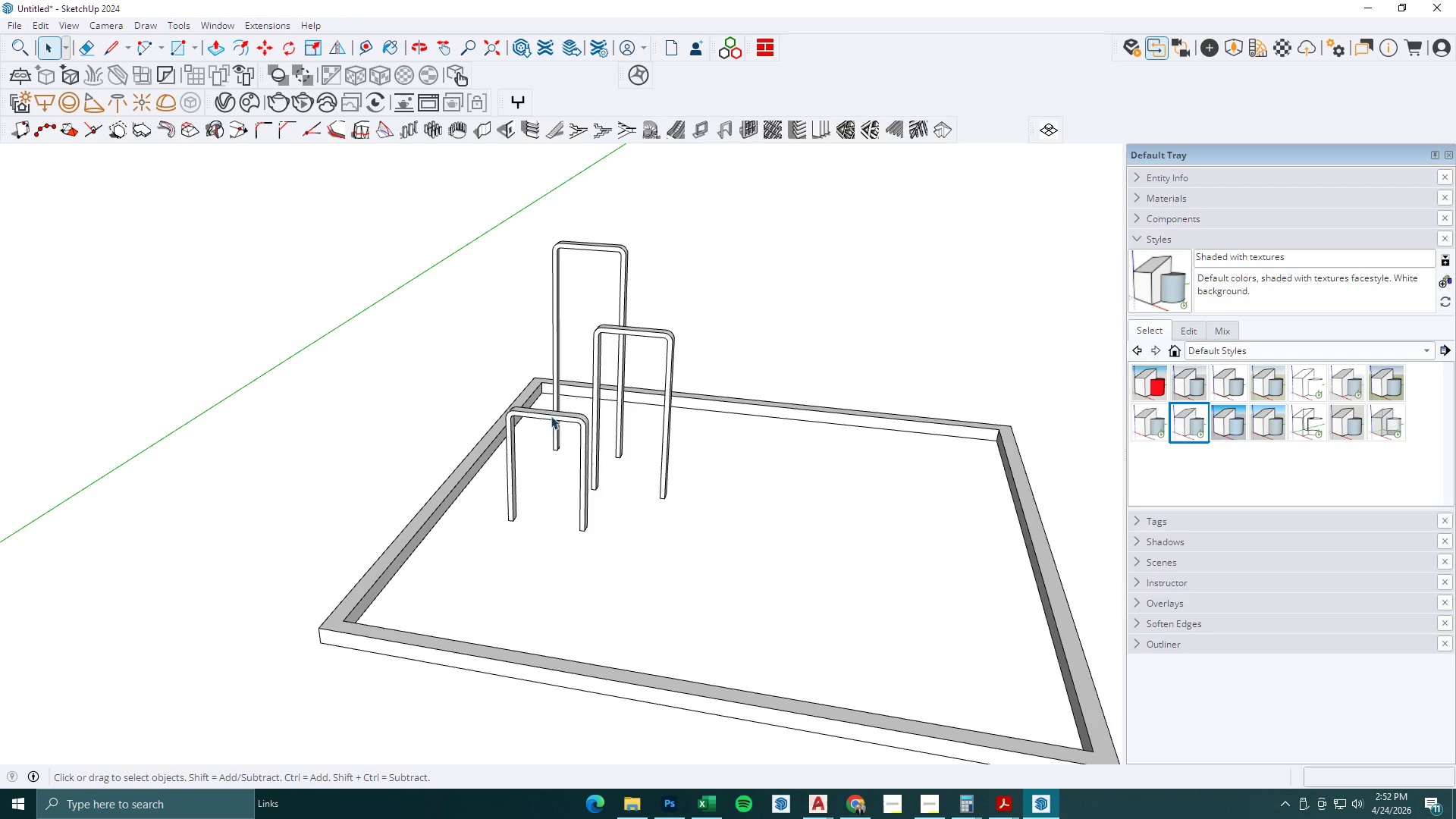 
key(R)
 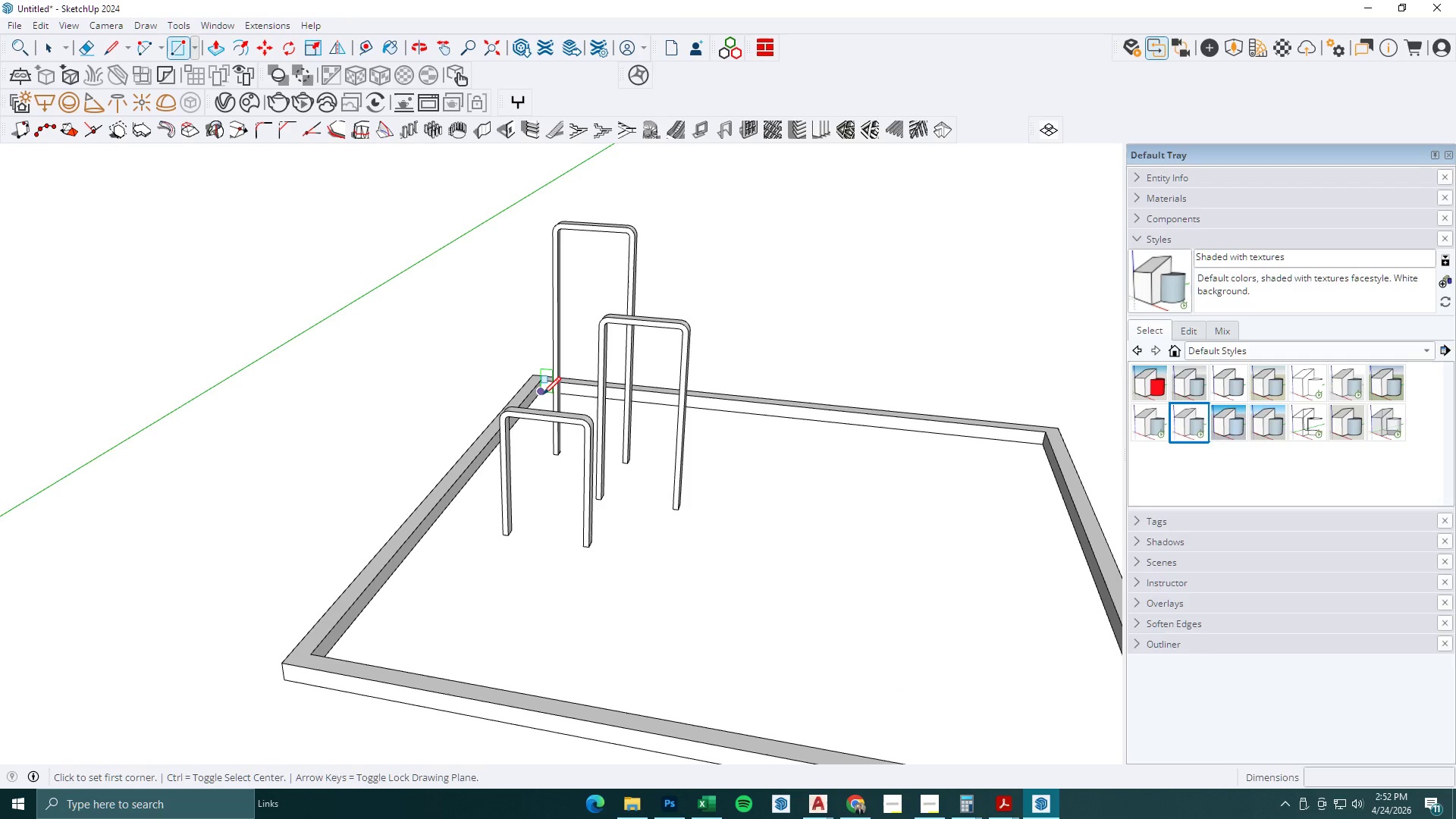 
scroll: coordinate [552, 407], scroll_direction: up, amount: 1.0
 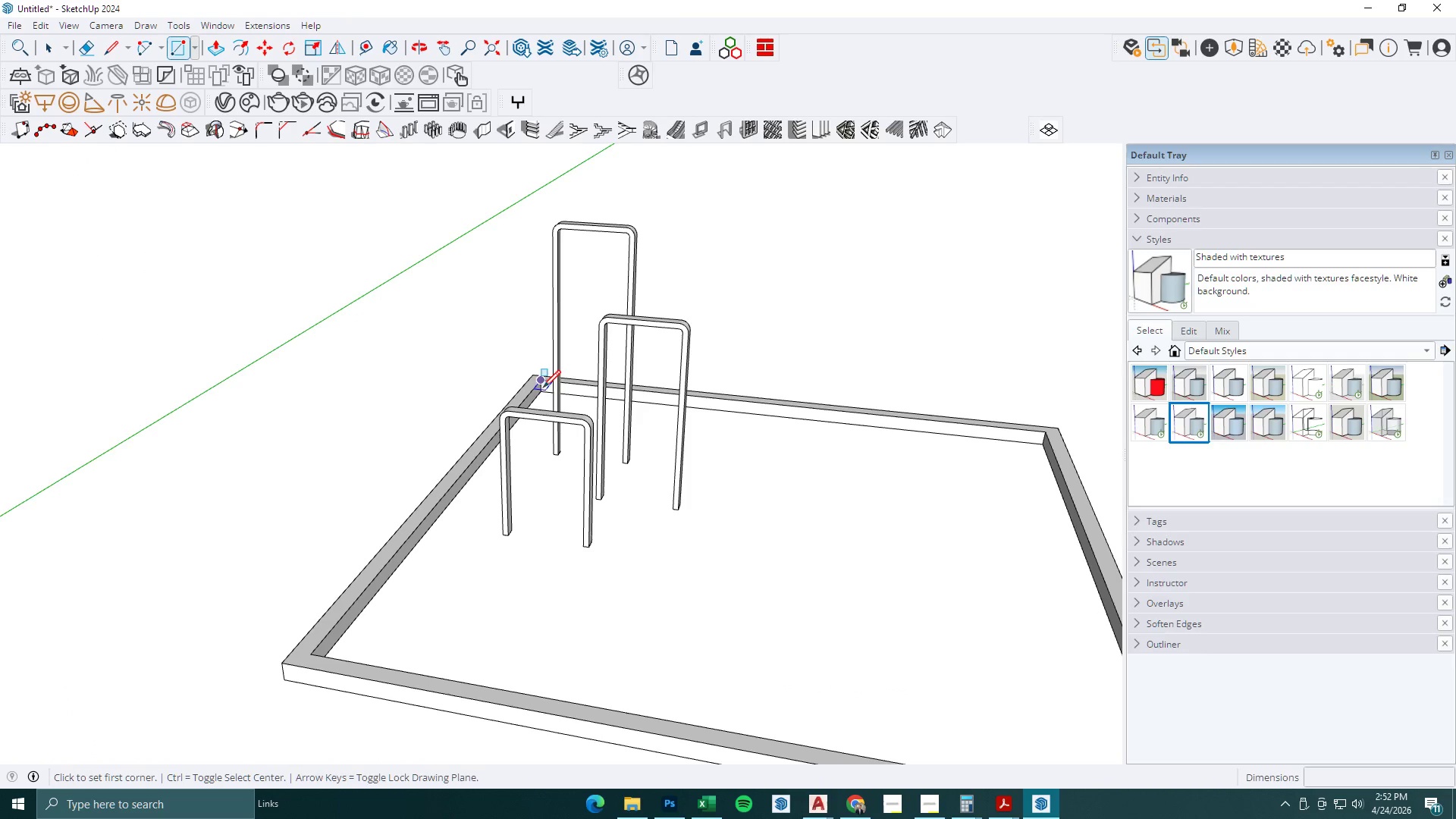 
left_click([543, 394])
 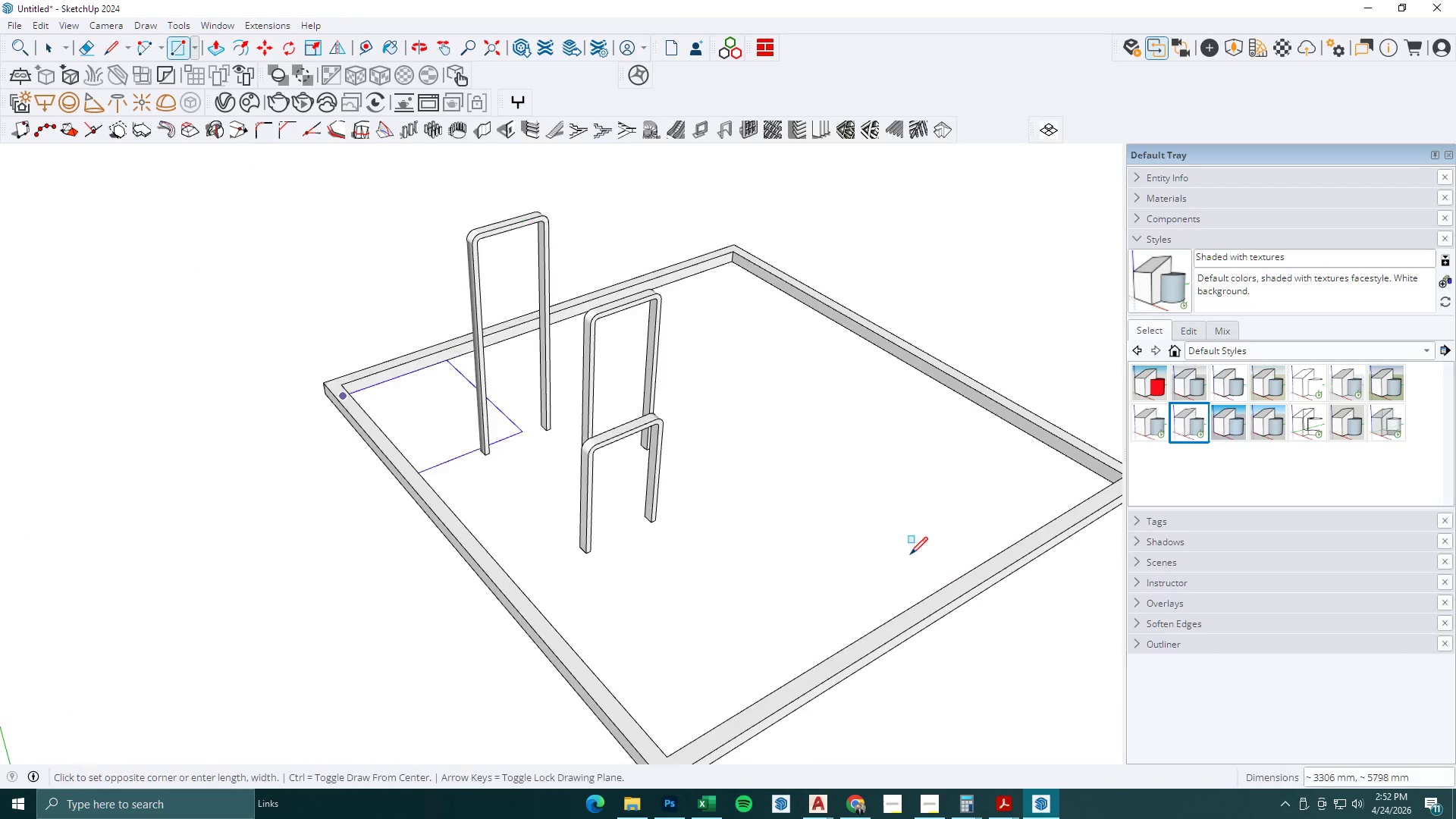 
scroll: coordinate [904, 447], scroll_direction: none, amount: 0.0
 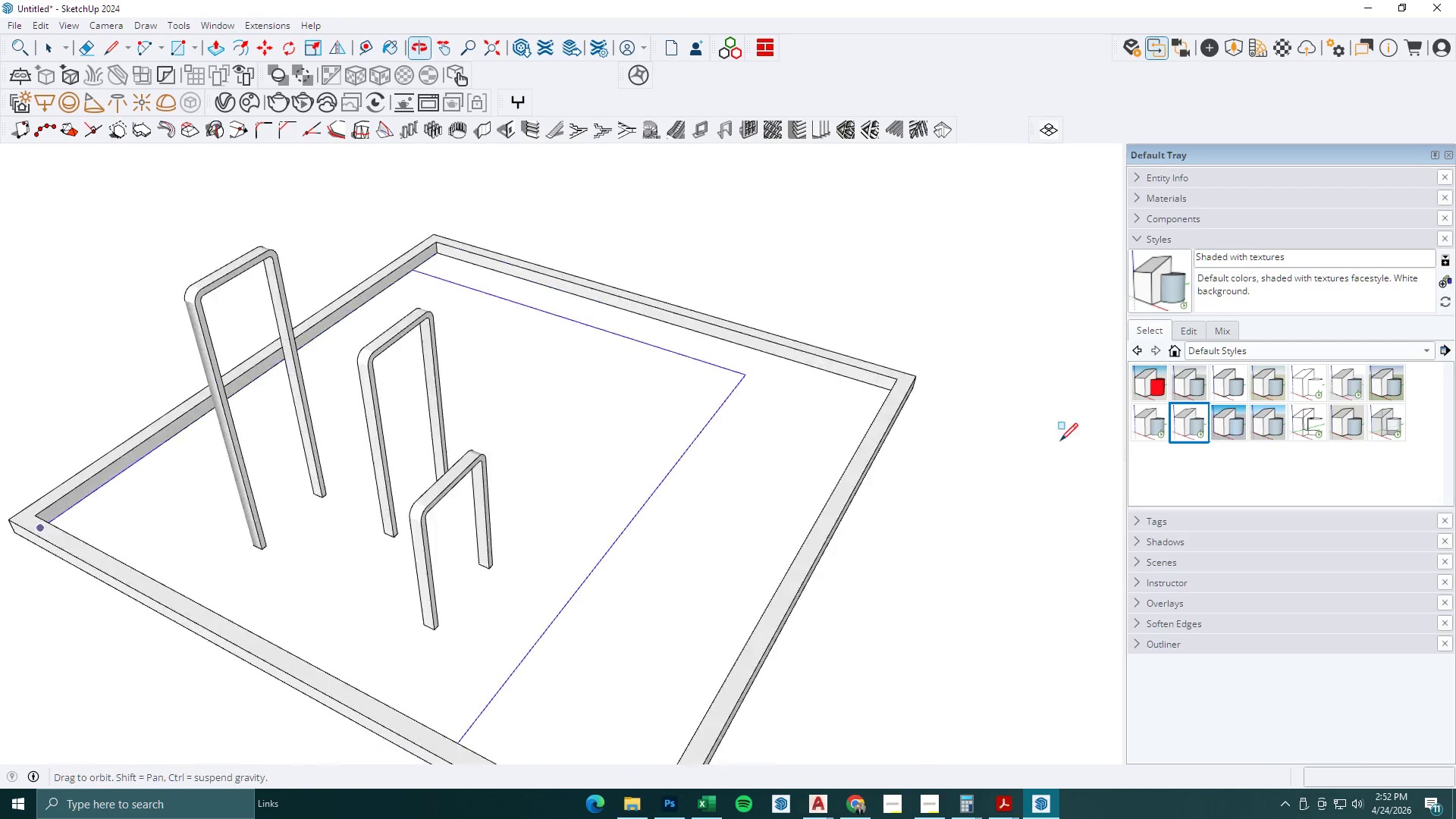 
scroll: coordinate [736, 319], scroll_direction: up, amount: 6.0
 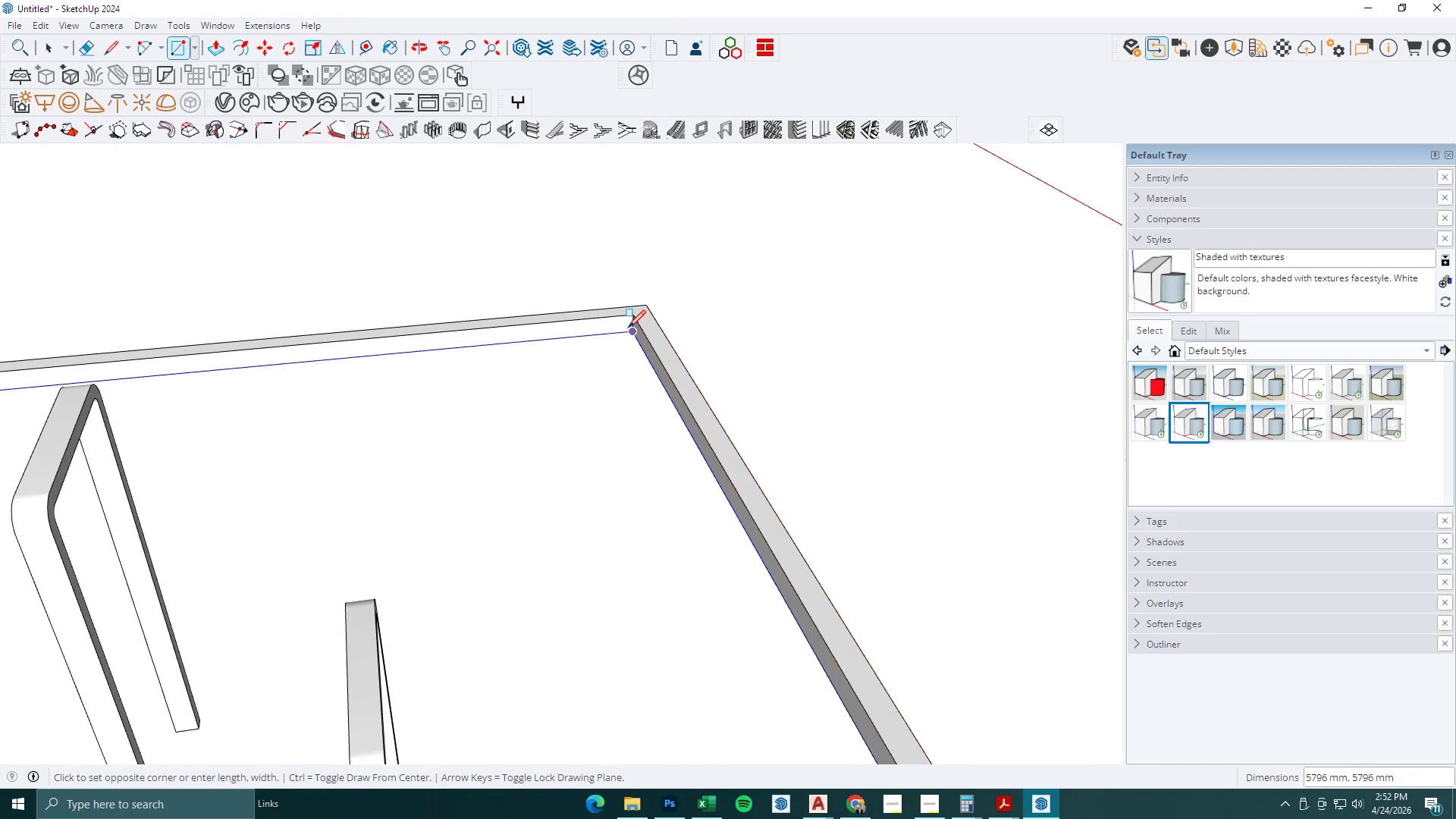 
left_click([628, 328])
 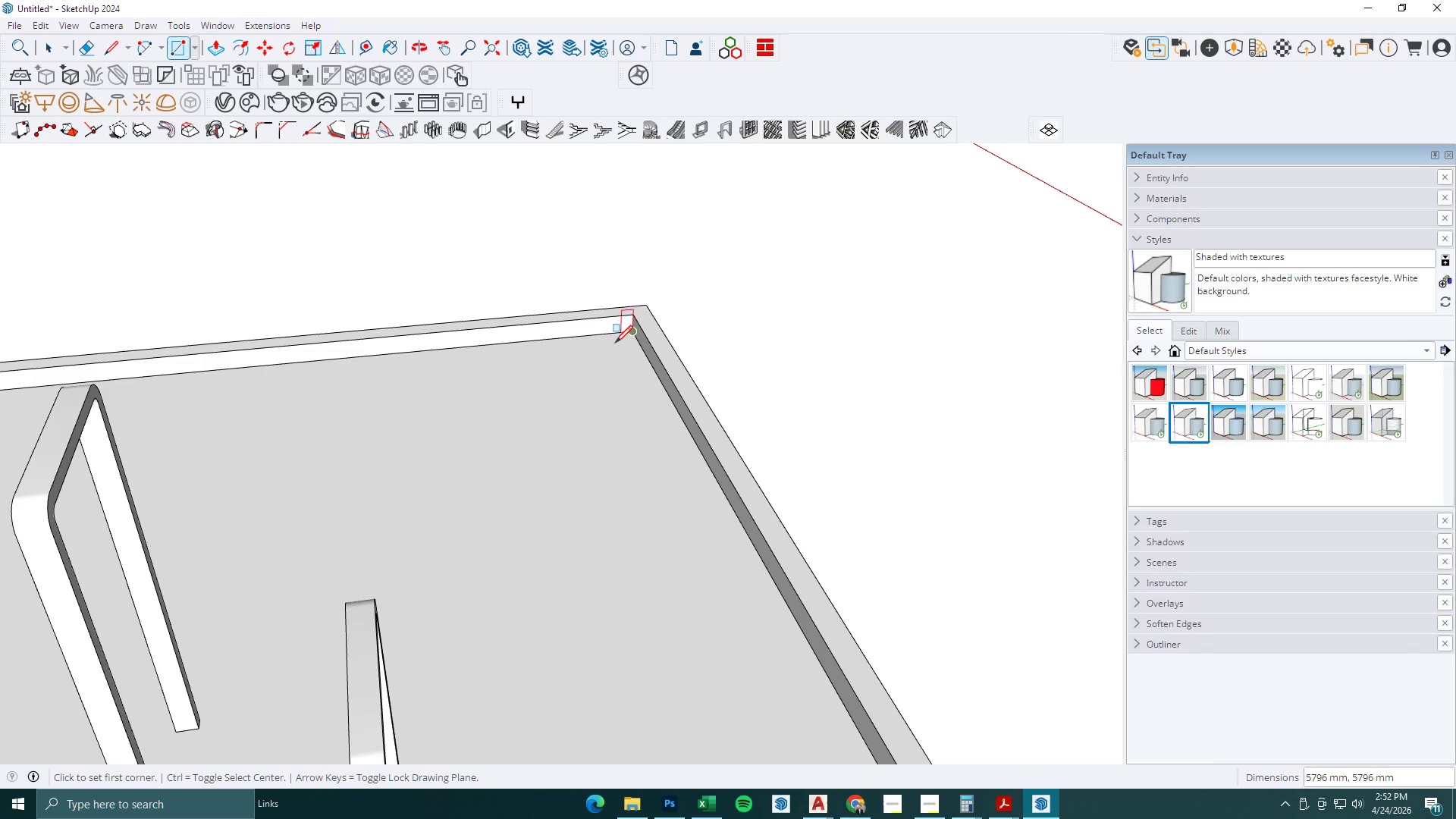 
key(P)
 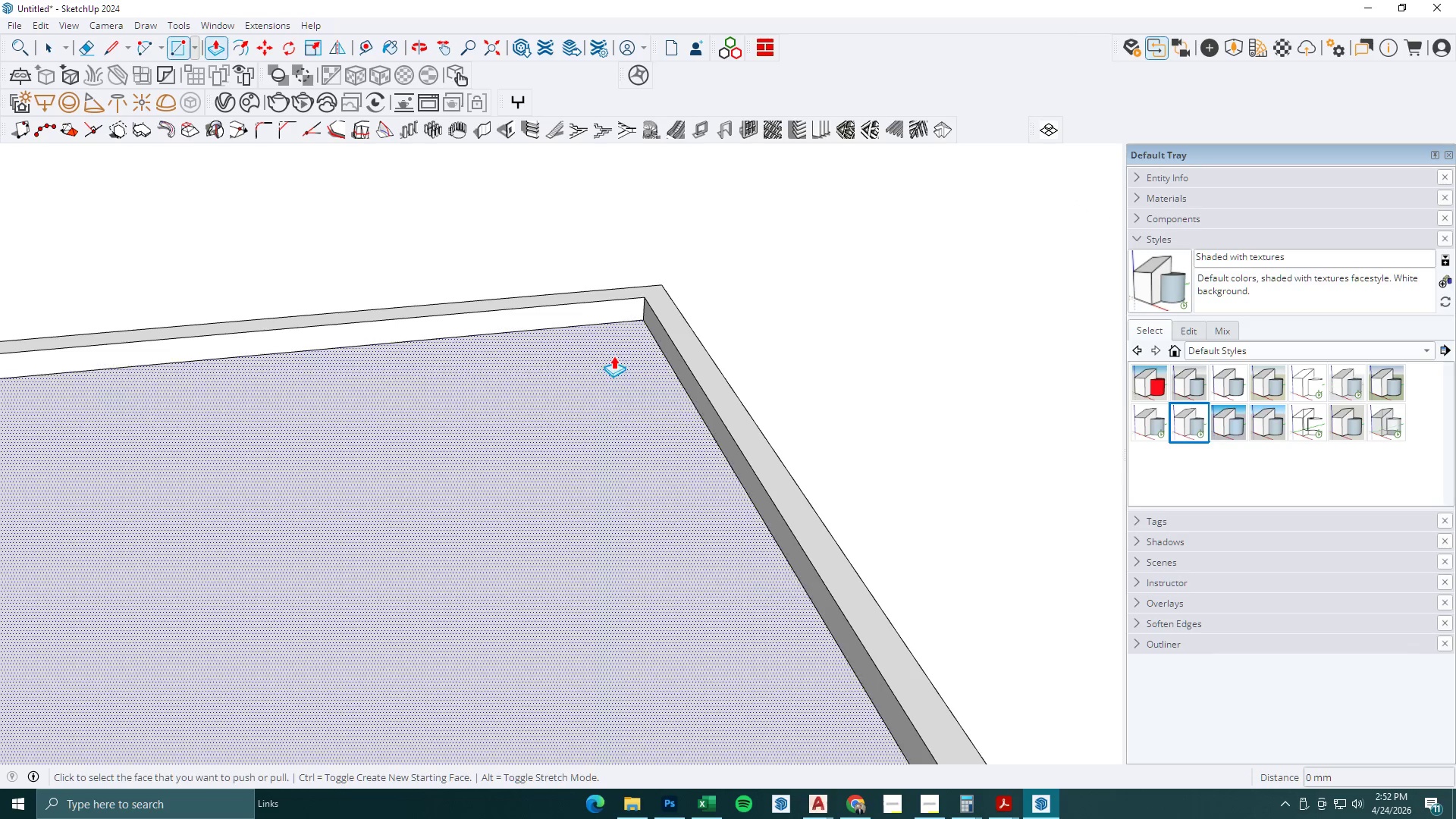 
left_click([615, 354])
 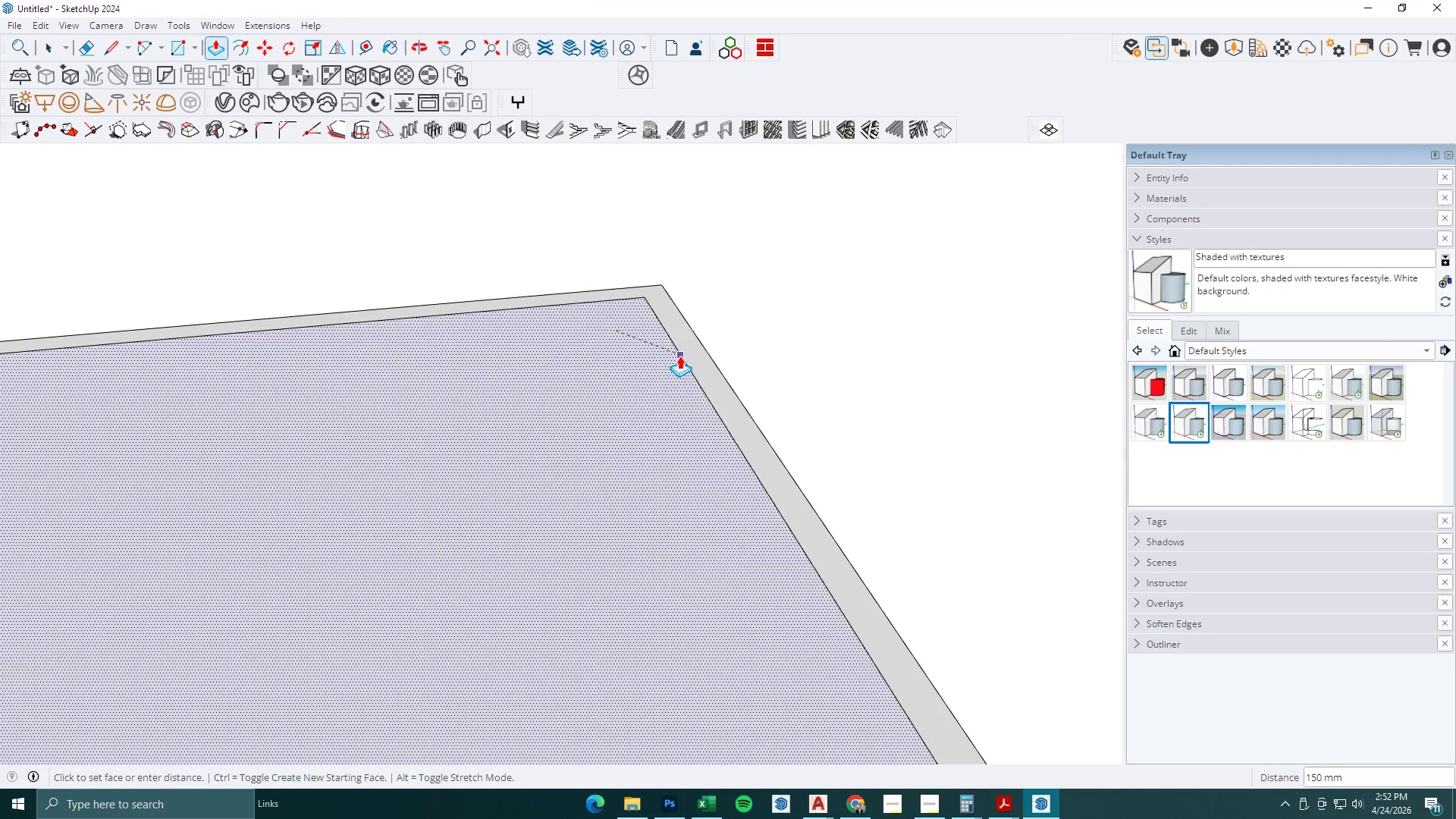 
scroll: coordinate [601, 365], scroll_direction: up, amount: 3.0
 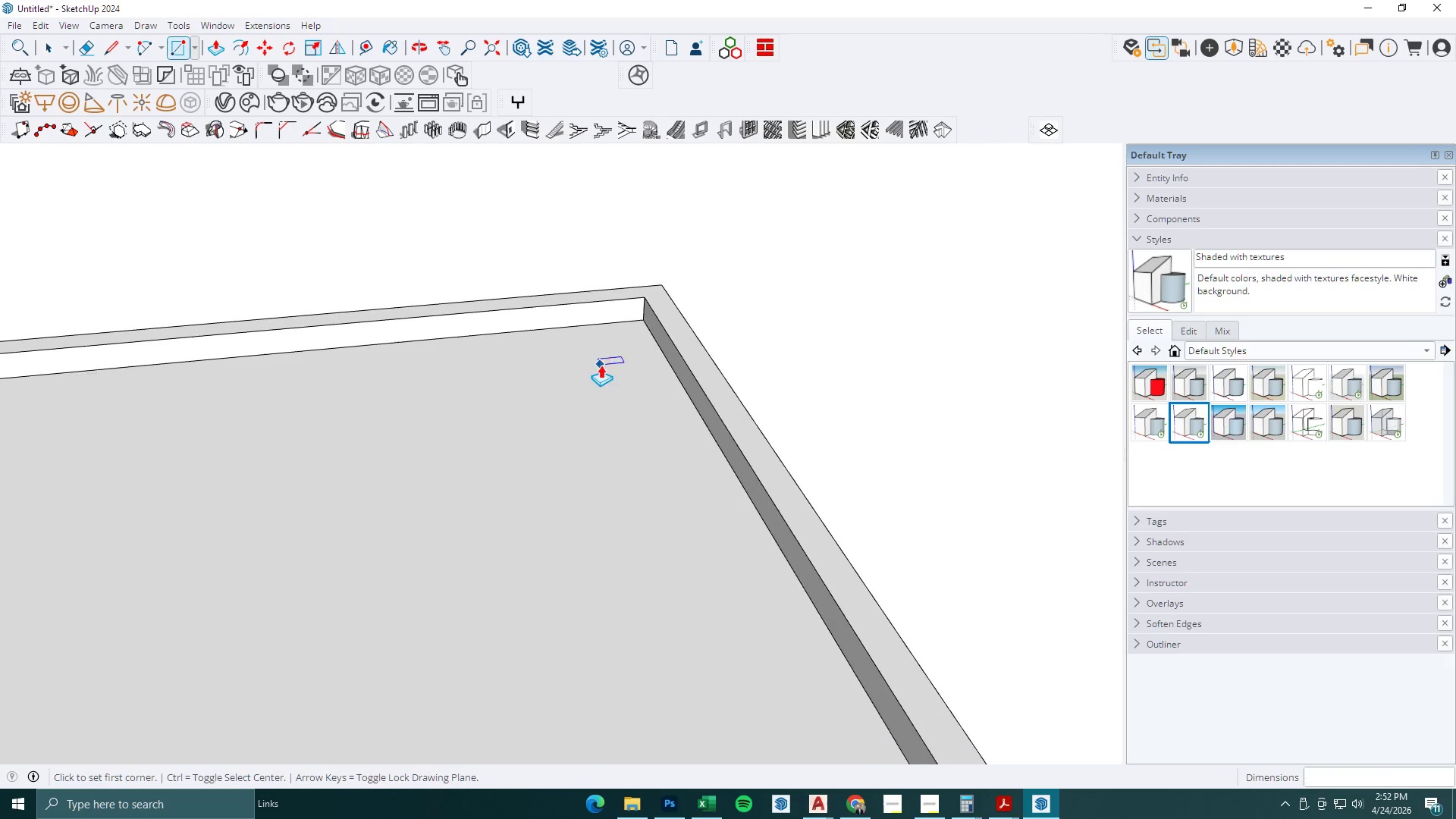 
double_click([651, 357])
 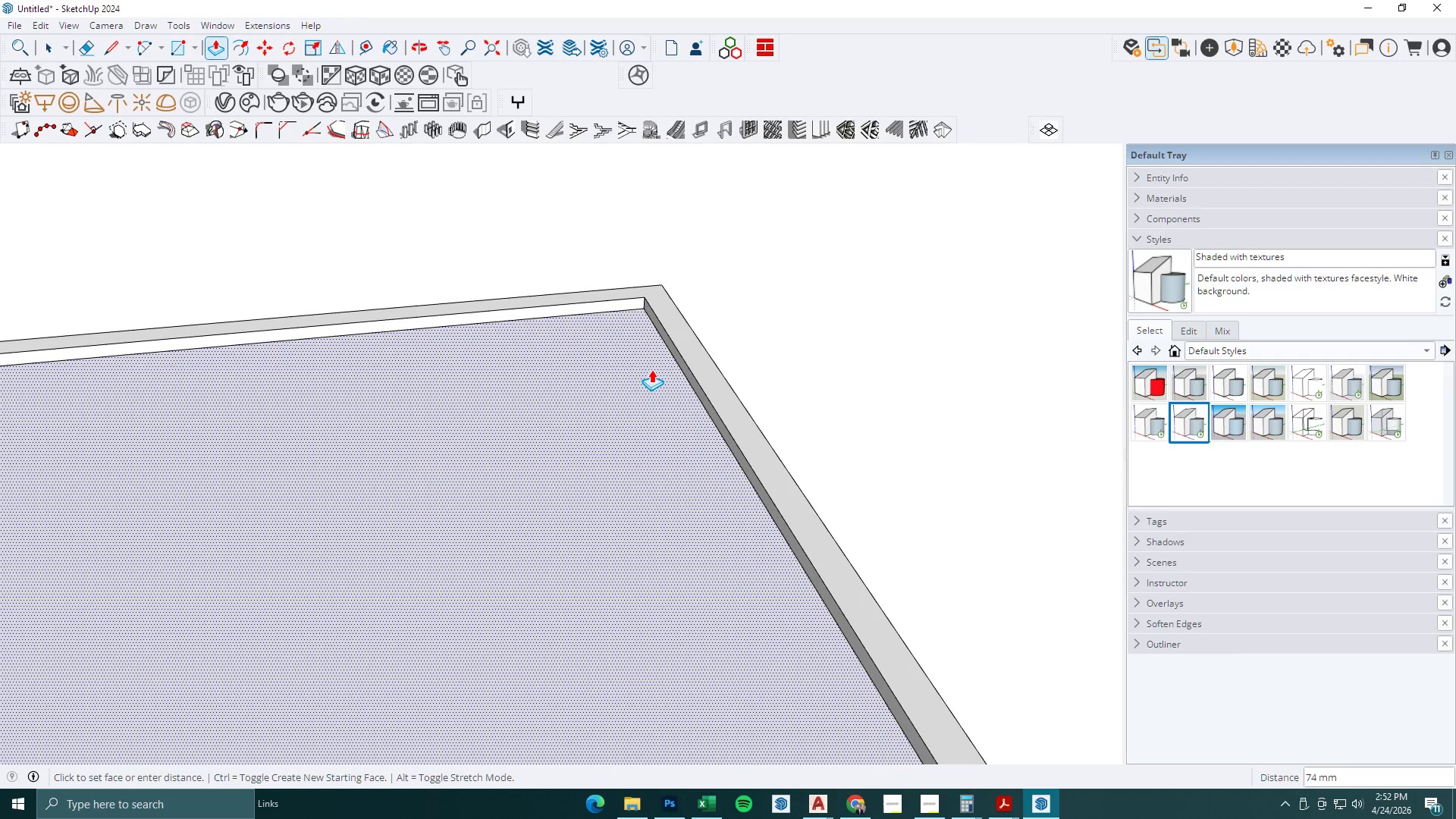 
key(Numpad5)
 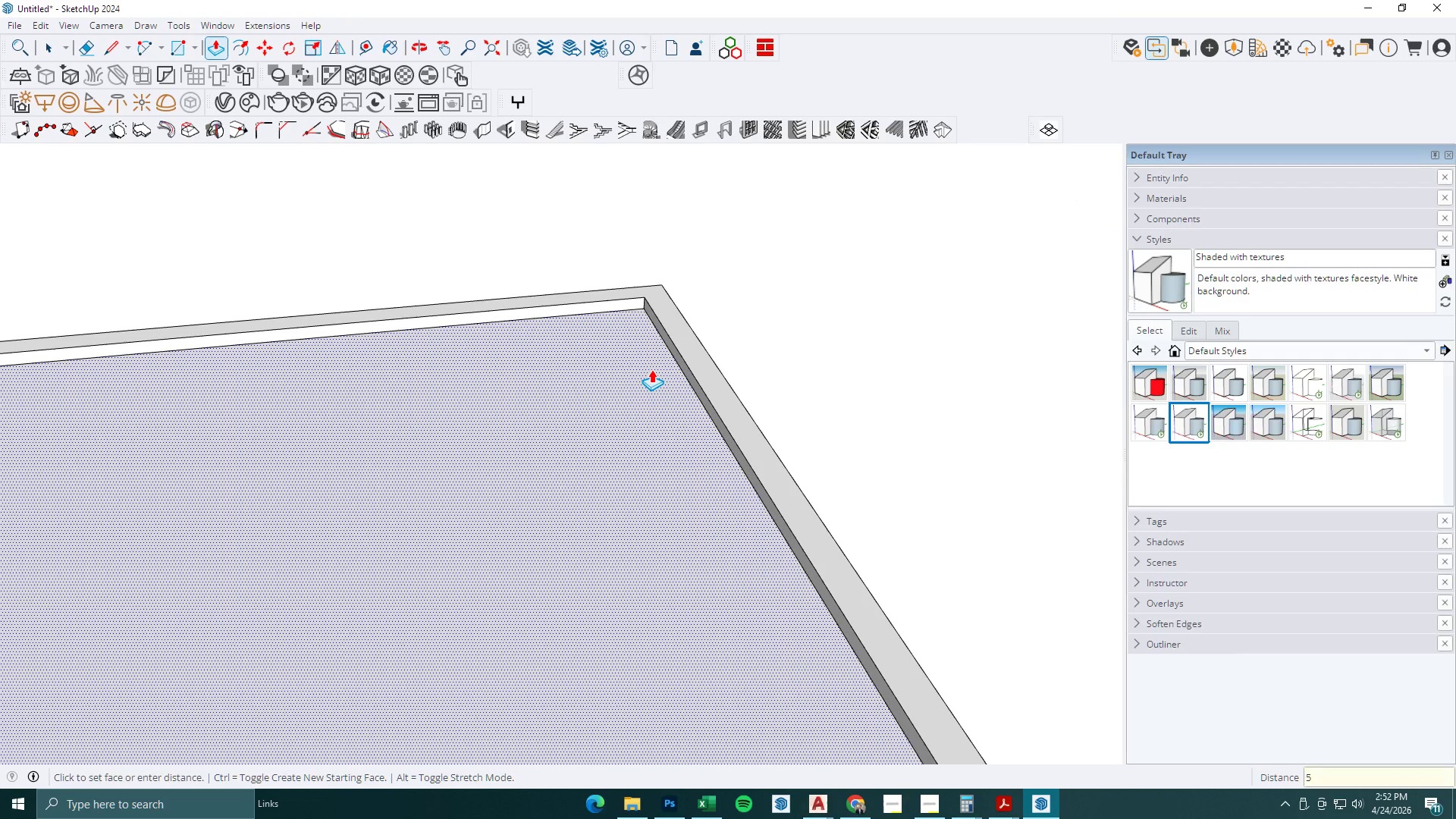 
key(Numpad0)
 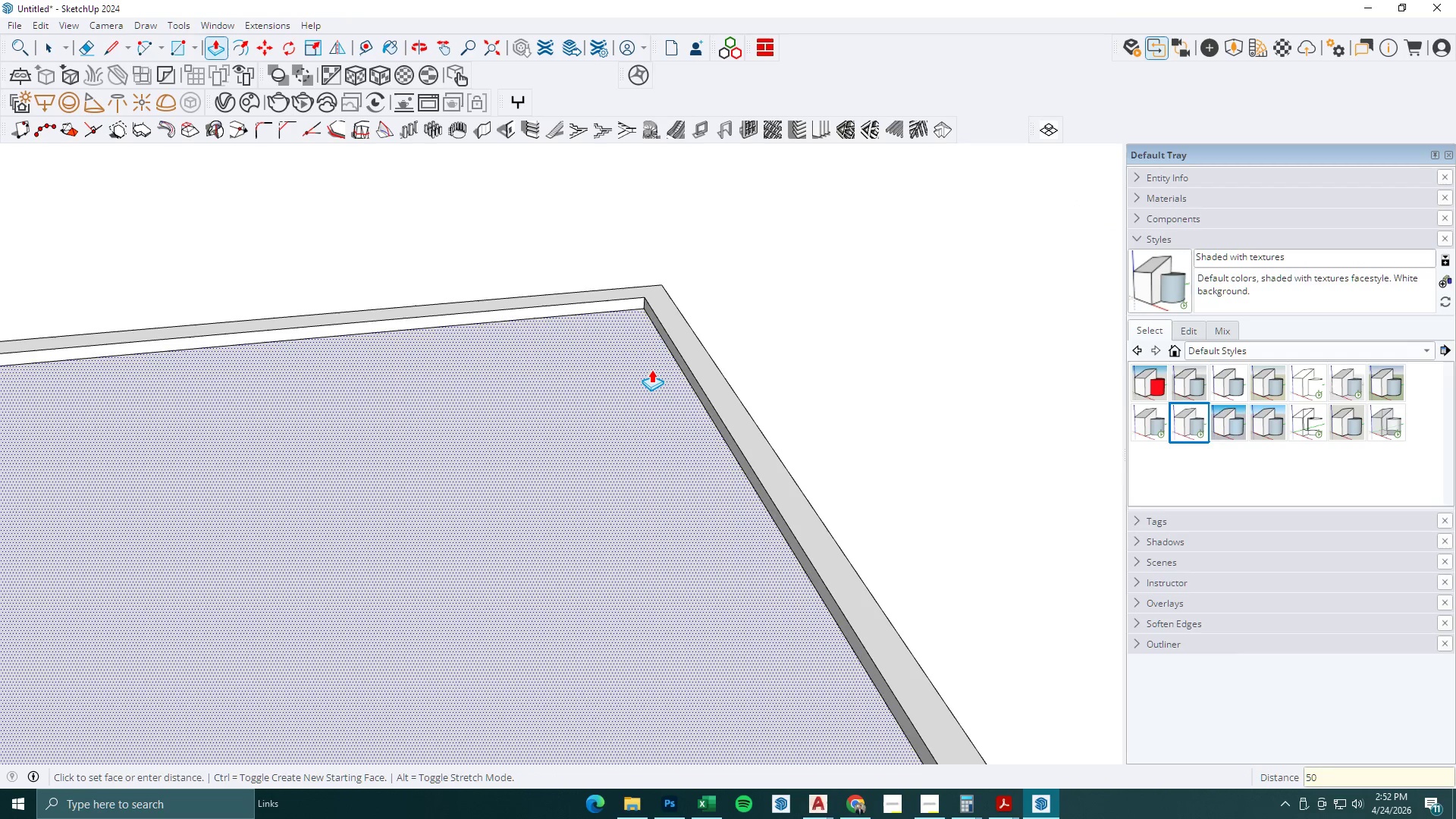 
key(NumpadEnter)
 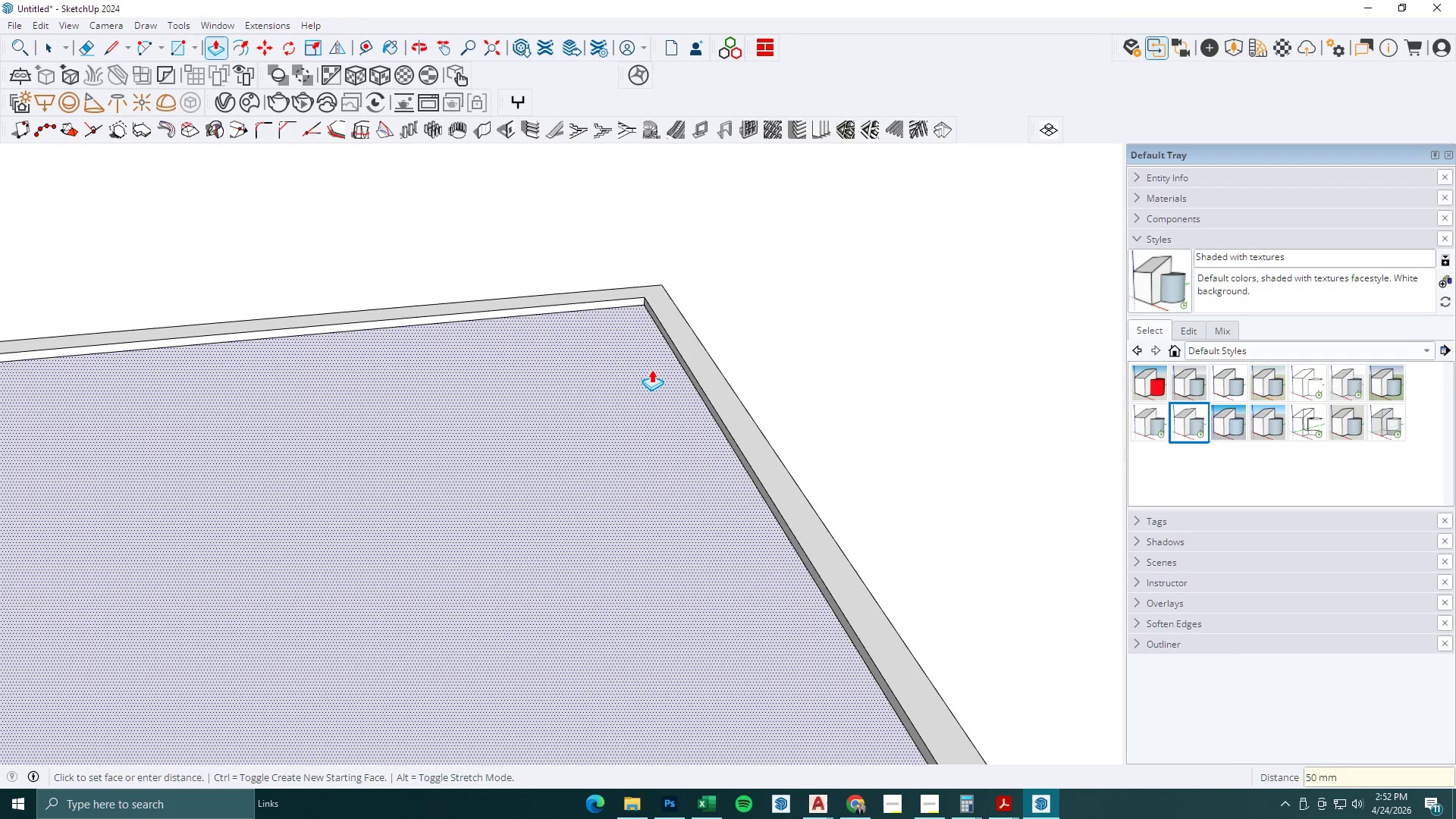 
key(Space)
 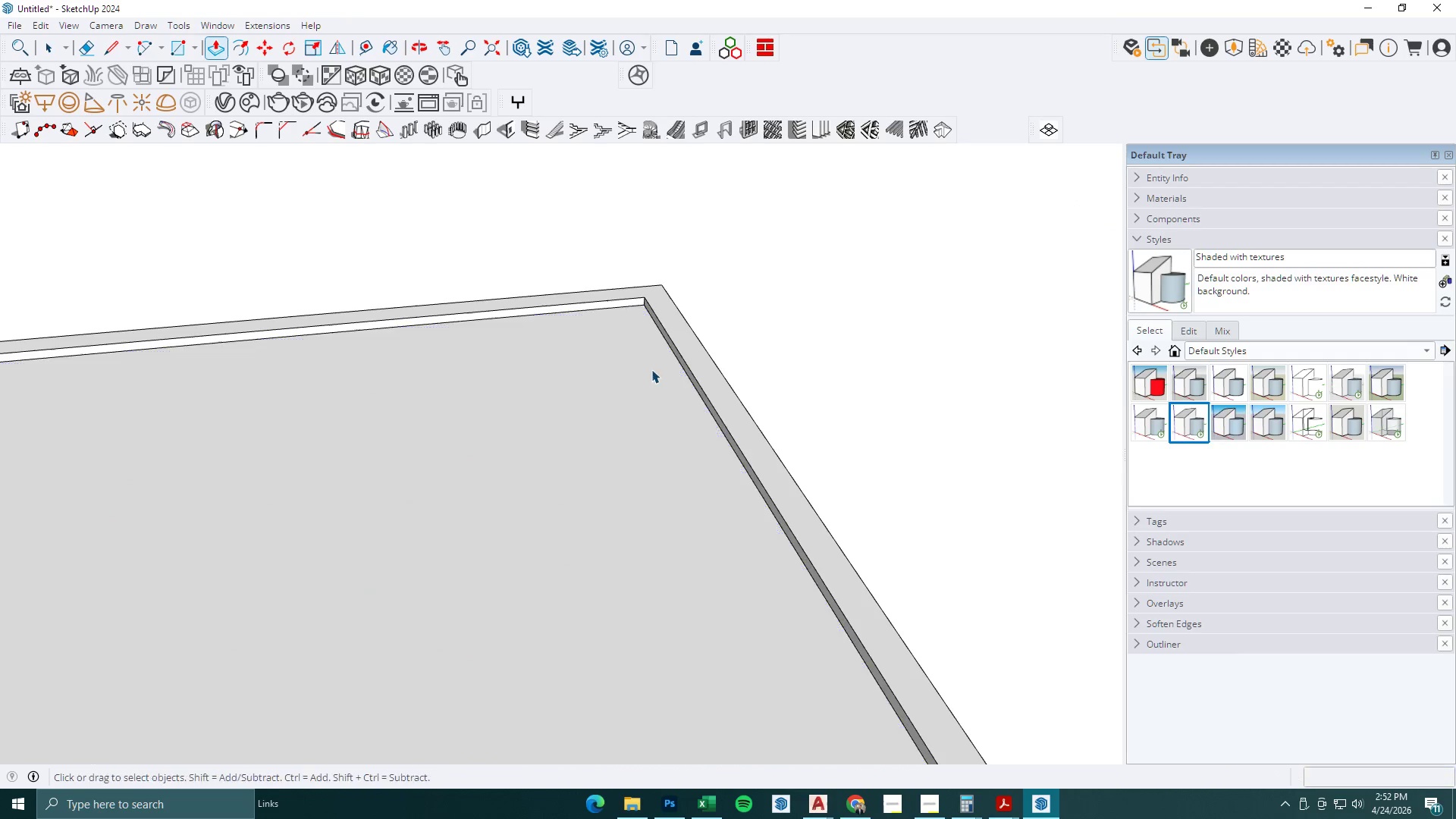 
key(Escape)
 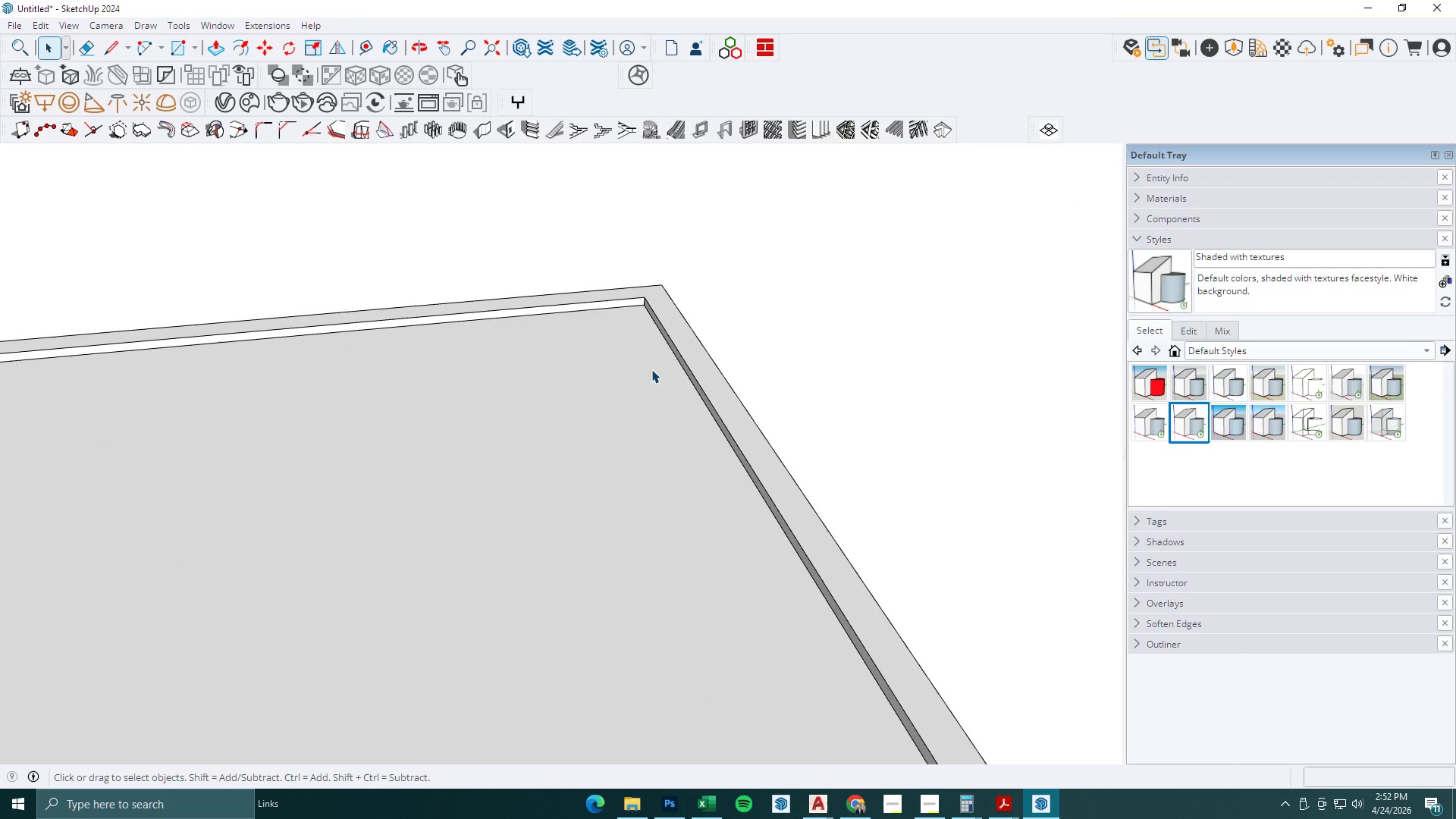 
left_click([651, 369])
 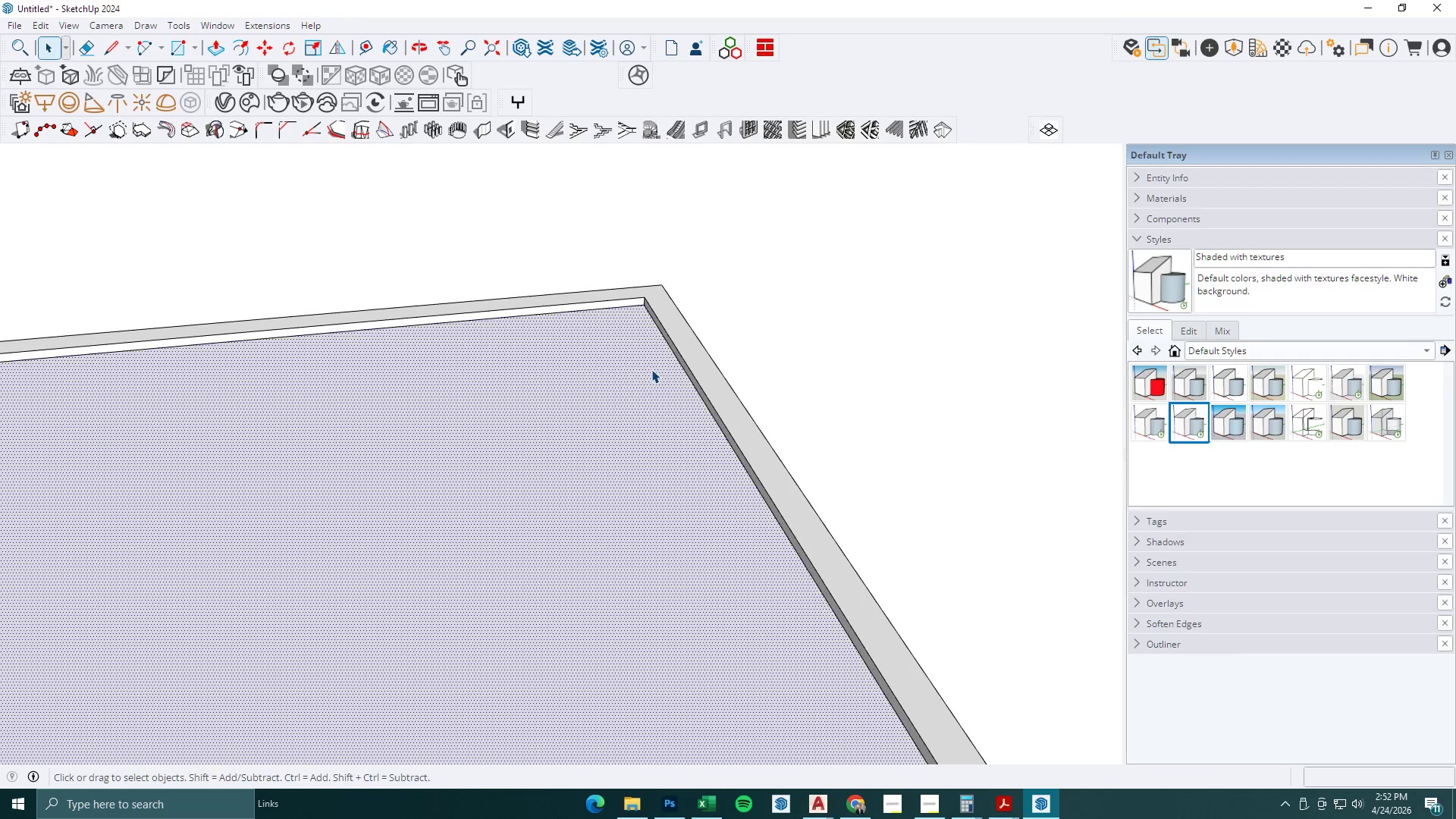 
double_click([651, 369])
 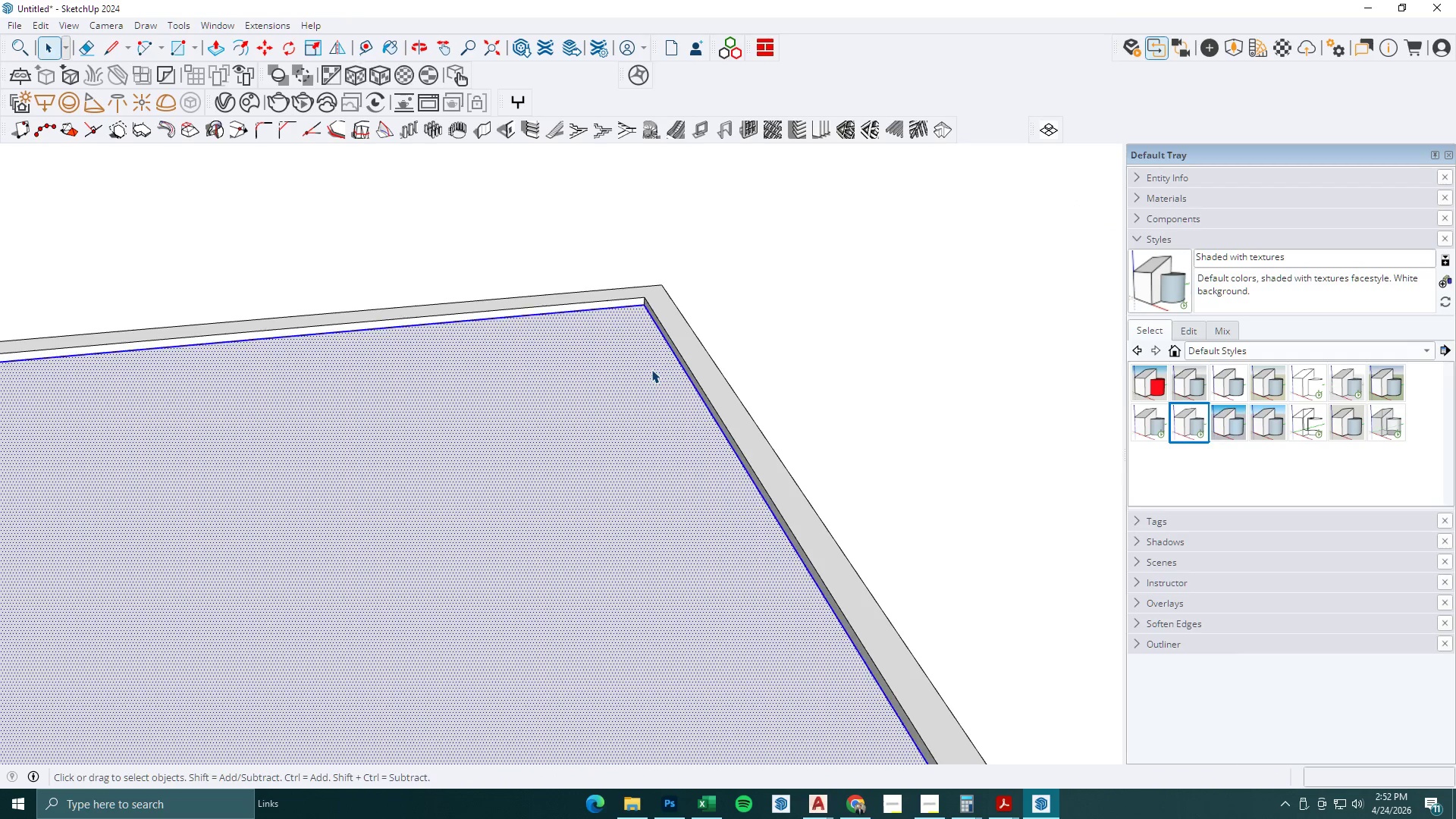 
triple_click([651, 369])
 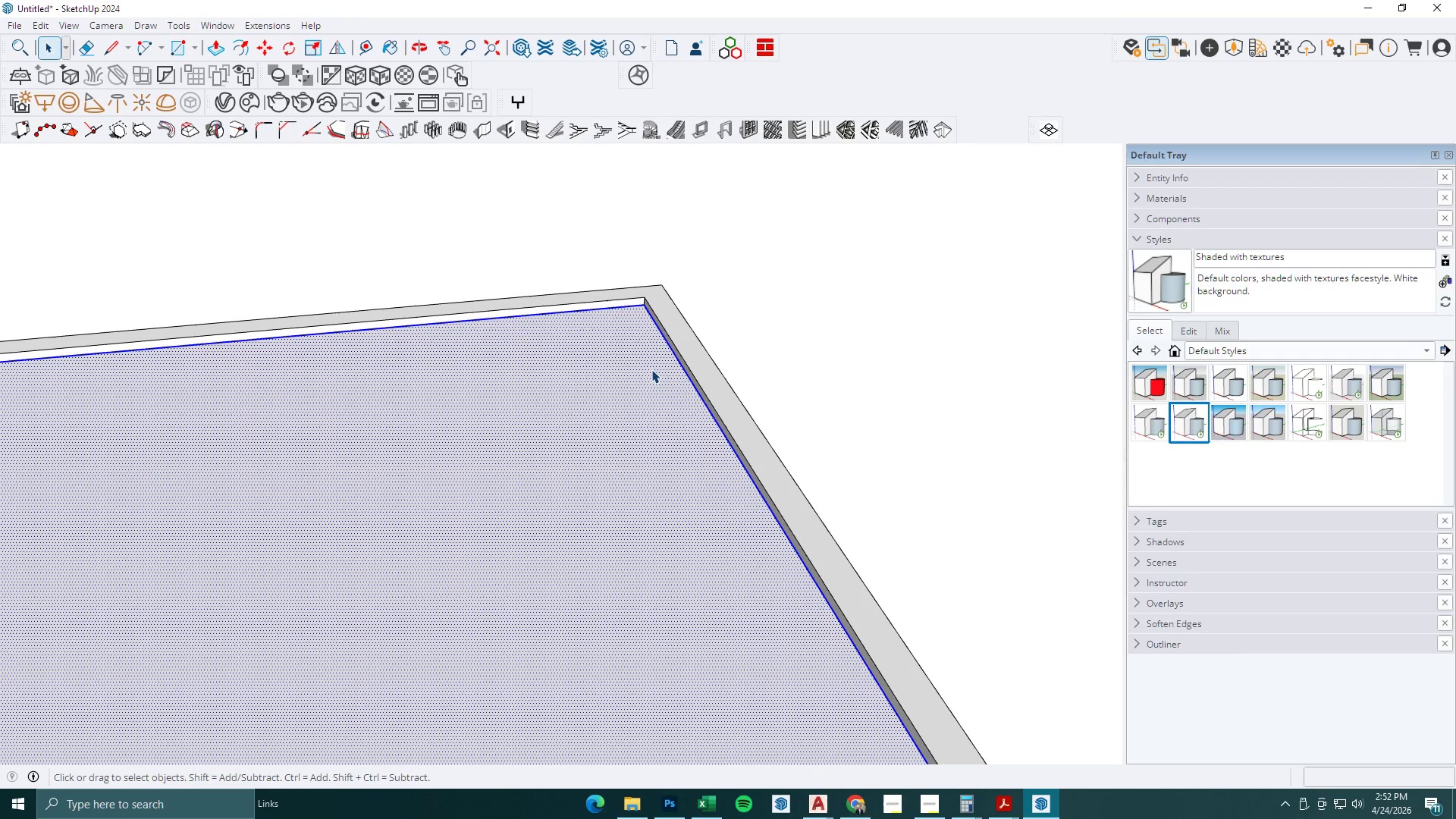 
triple_click([651, 369])
 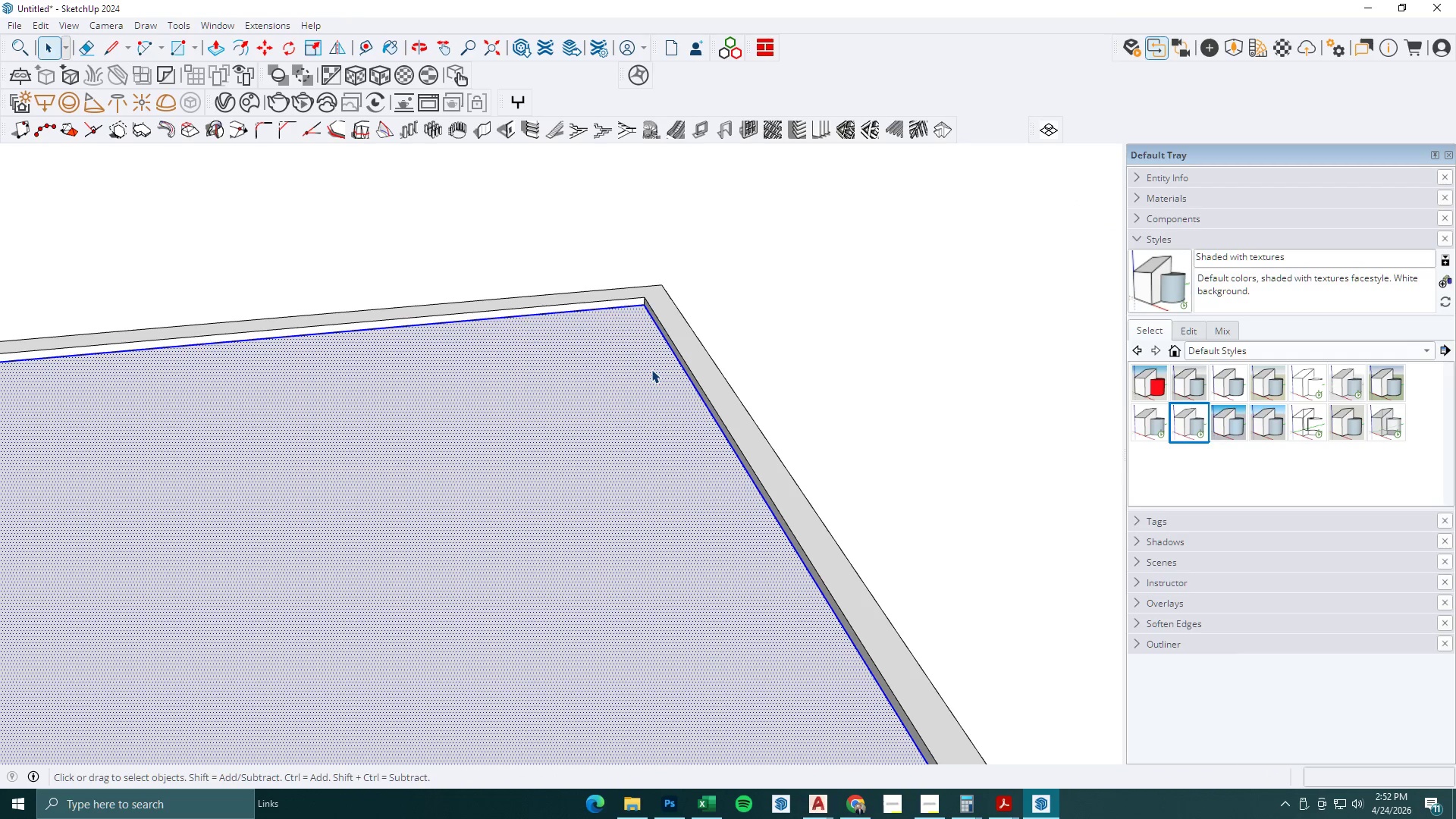 
triple_click([651, 369])
 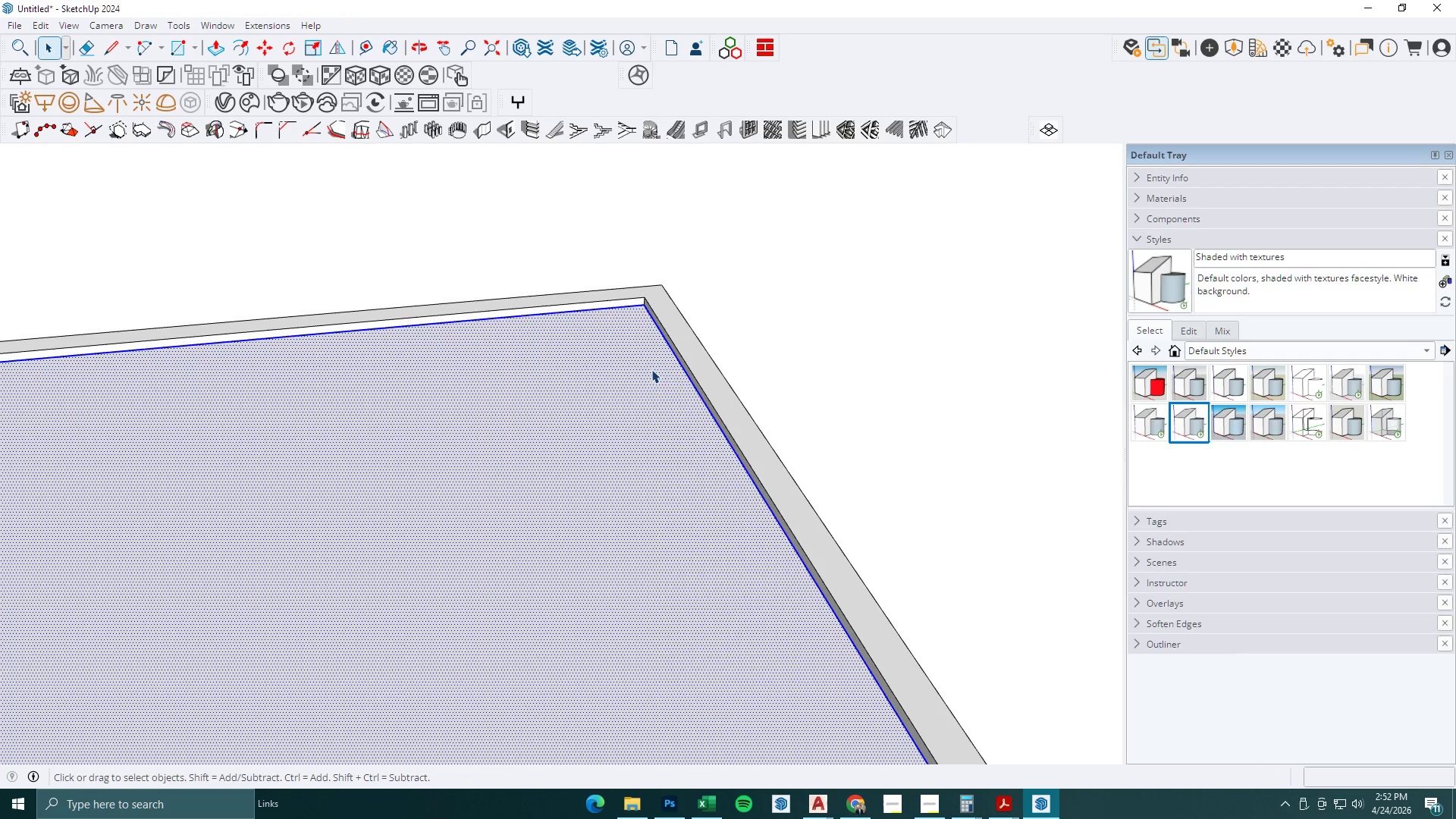 
right_click([651, 369])
 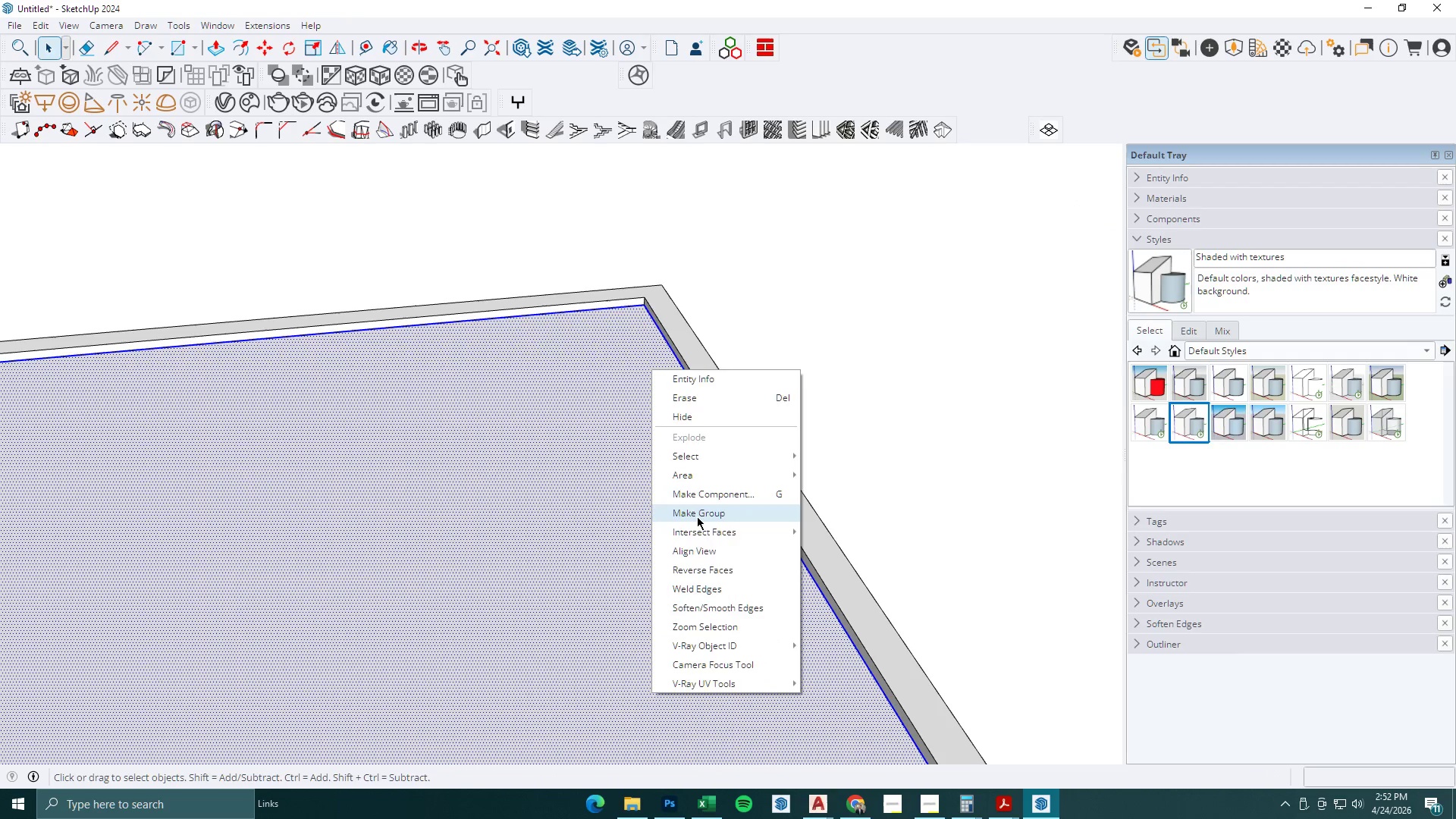 
double_click([883, 300])
 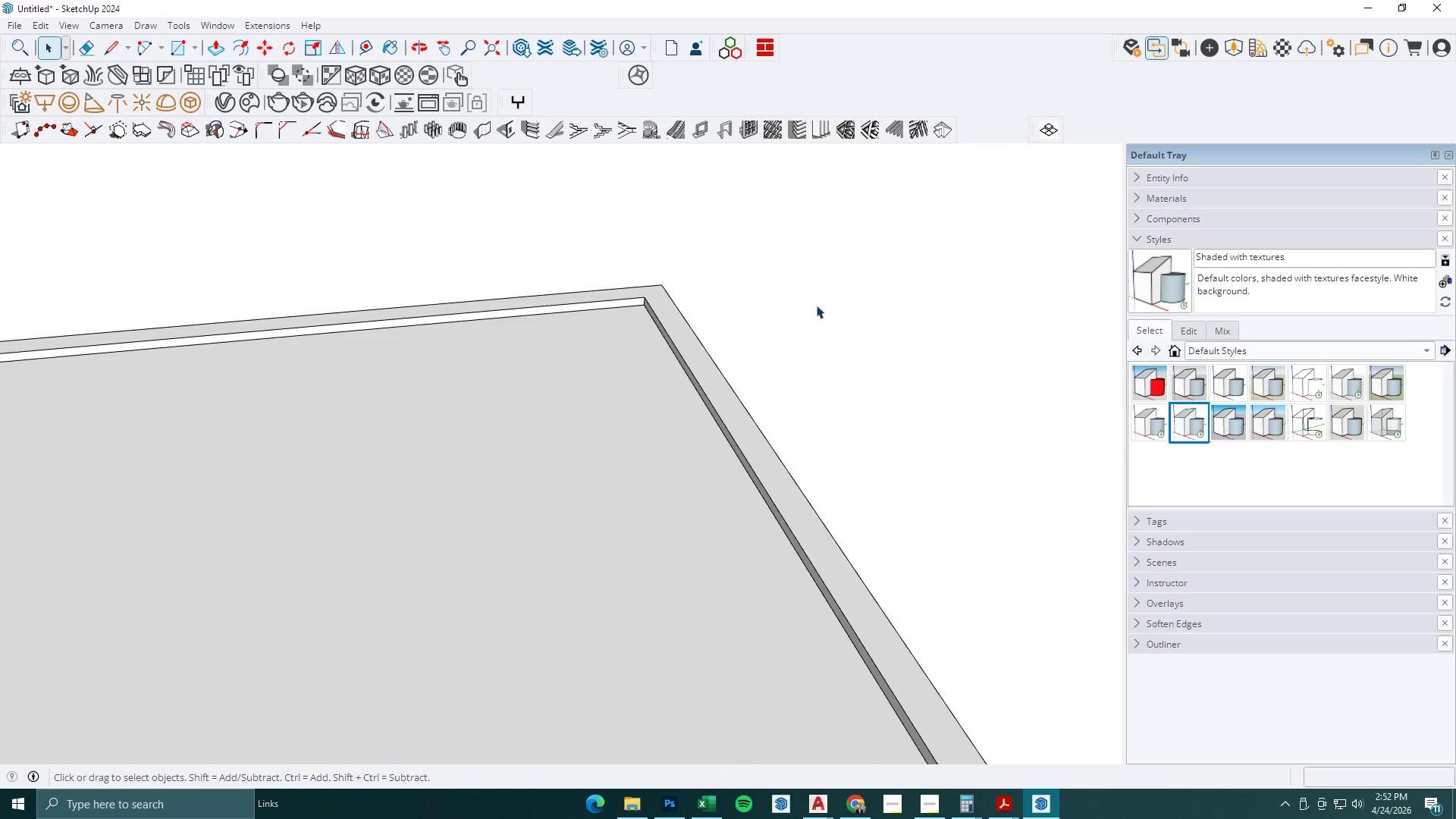 
scroll: coordinate [661, 350], scroll_direction: down, amount: 16.0
 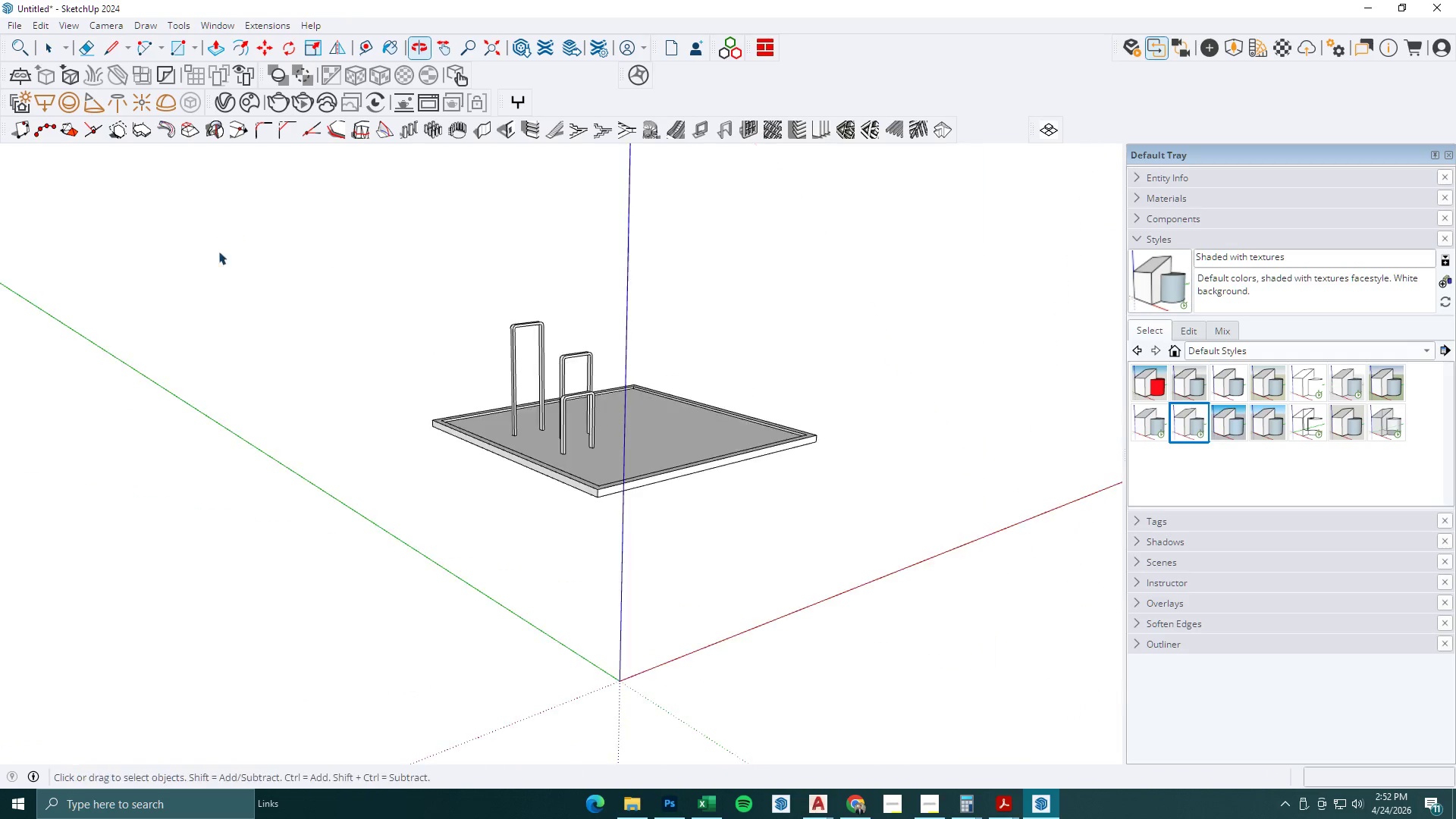 
scroll: coordinate [637, 397], scroll_direction: up, amount: 5.0
 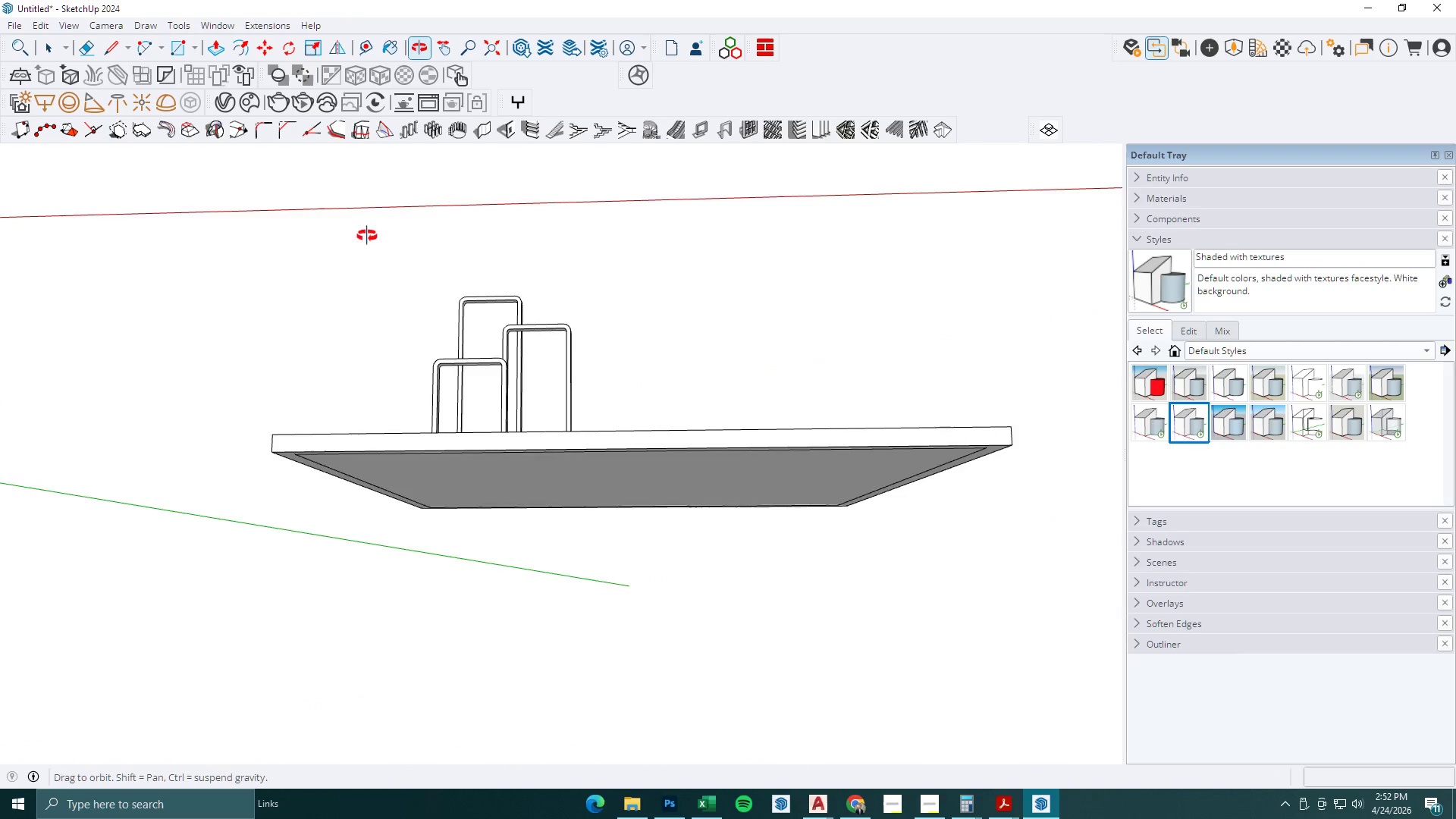 
scroll: coordinate [470, 373], scroll_direction: down, amount: 4.0
 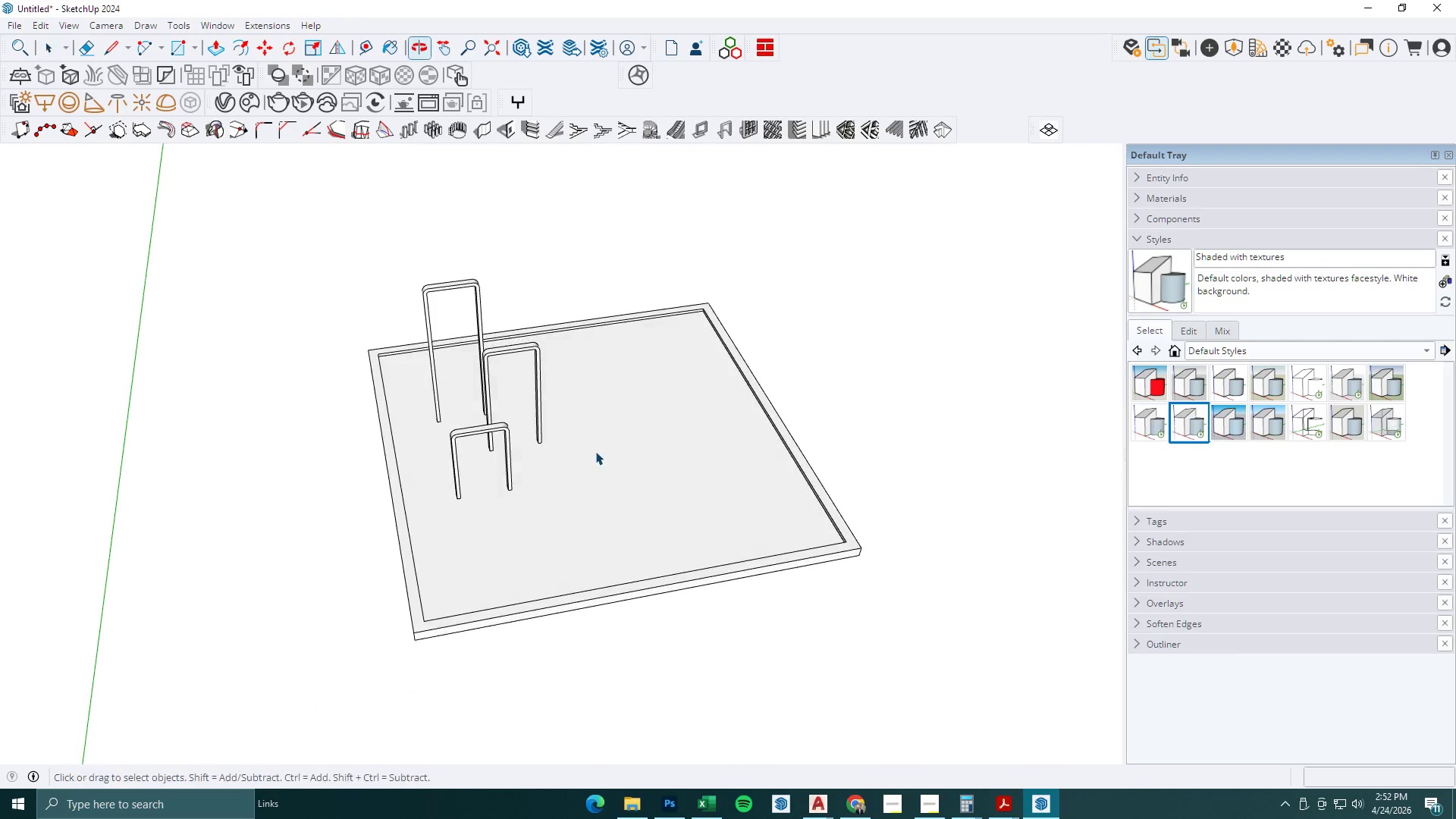 
key(Space)
 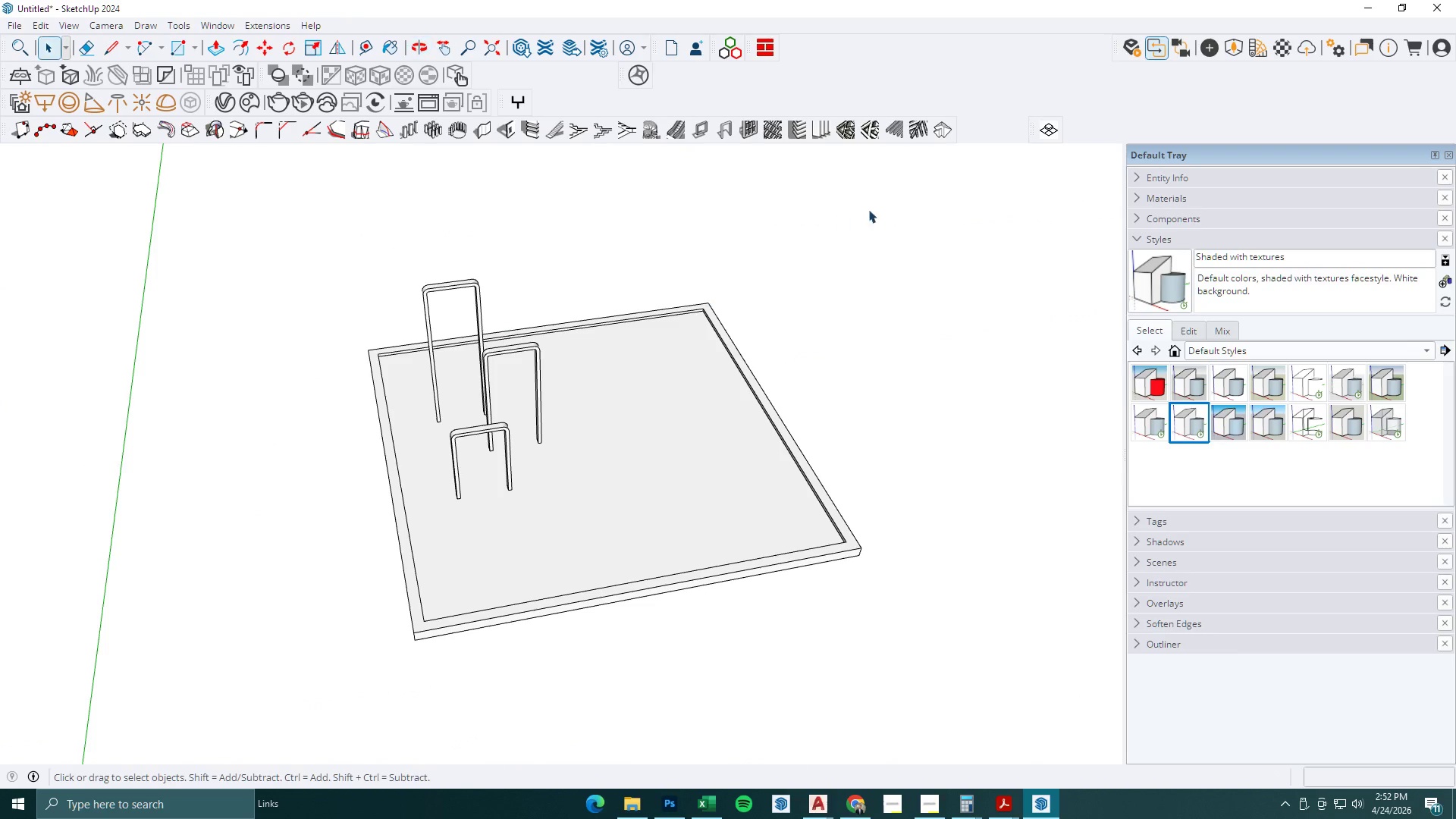 
key(Escape)
 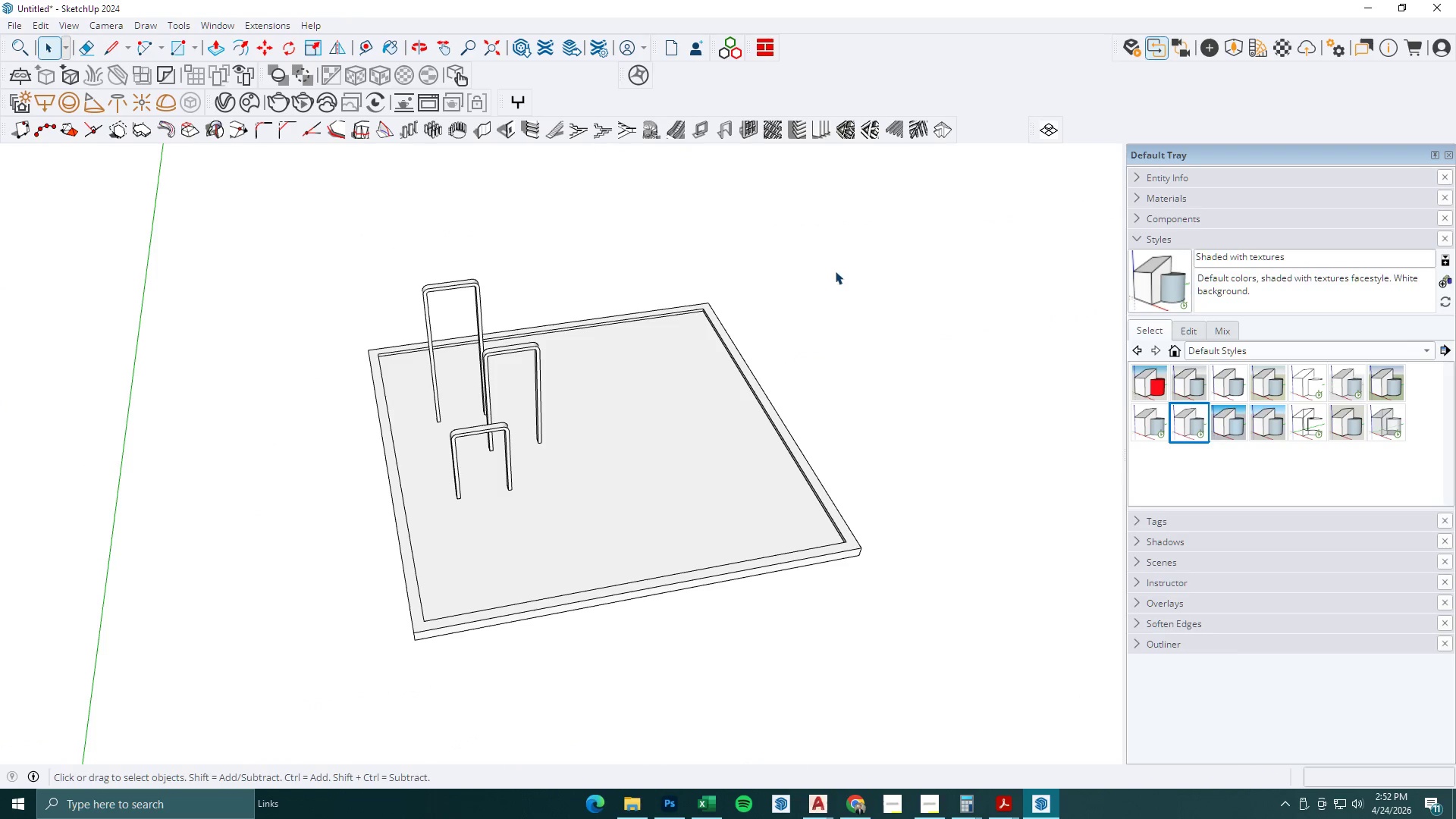 
left_click_drag(start_coordinate=[835, 271], to_coordinate=[845, 296])
 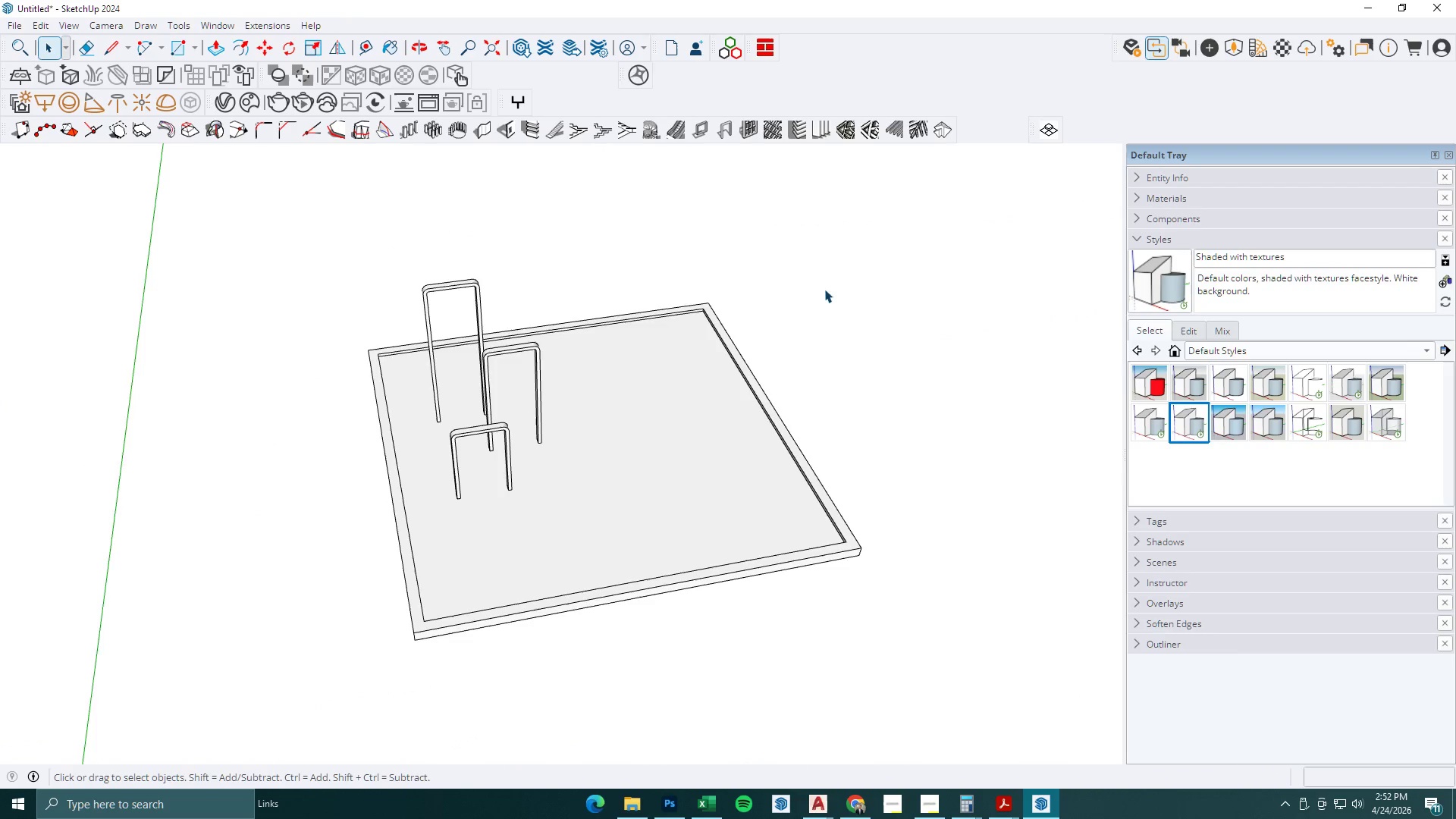 
scroll: coordinate [793, 349], scroll_direction: down, amount: 4.0
 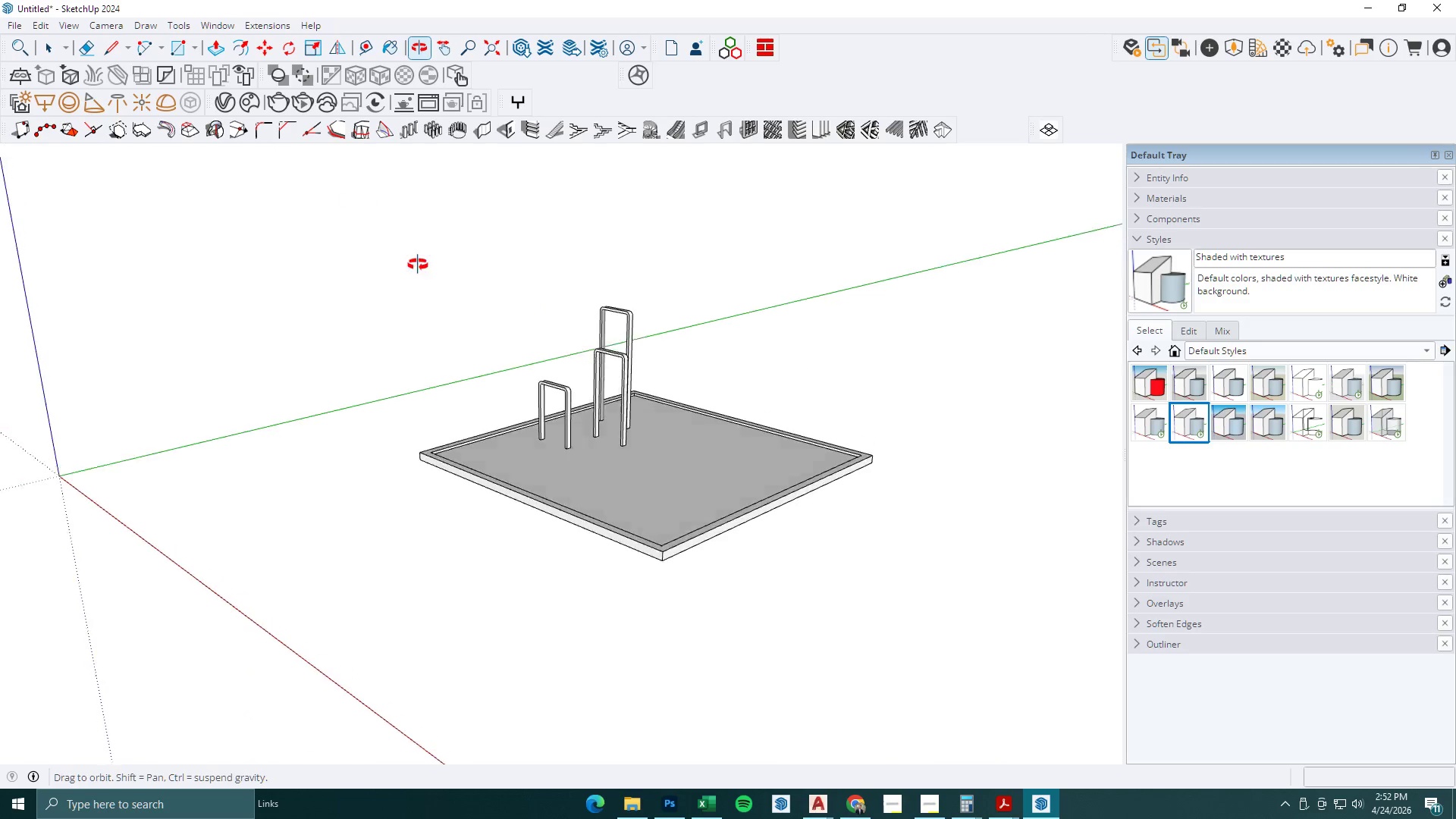 
scroll: coordinate [645, 394], scroll_direction: up, amount: 7.0
 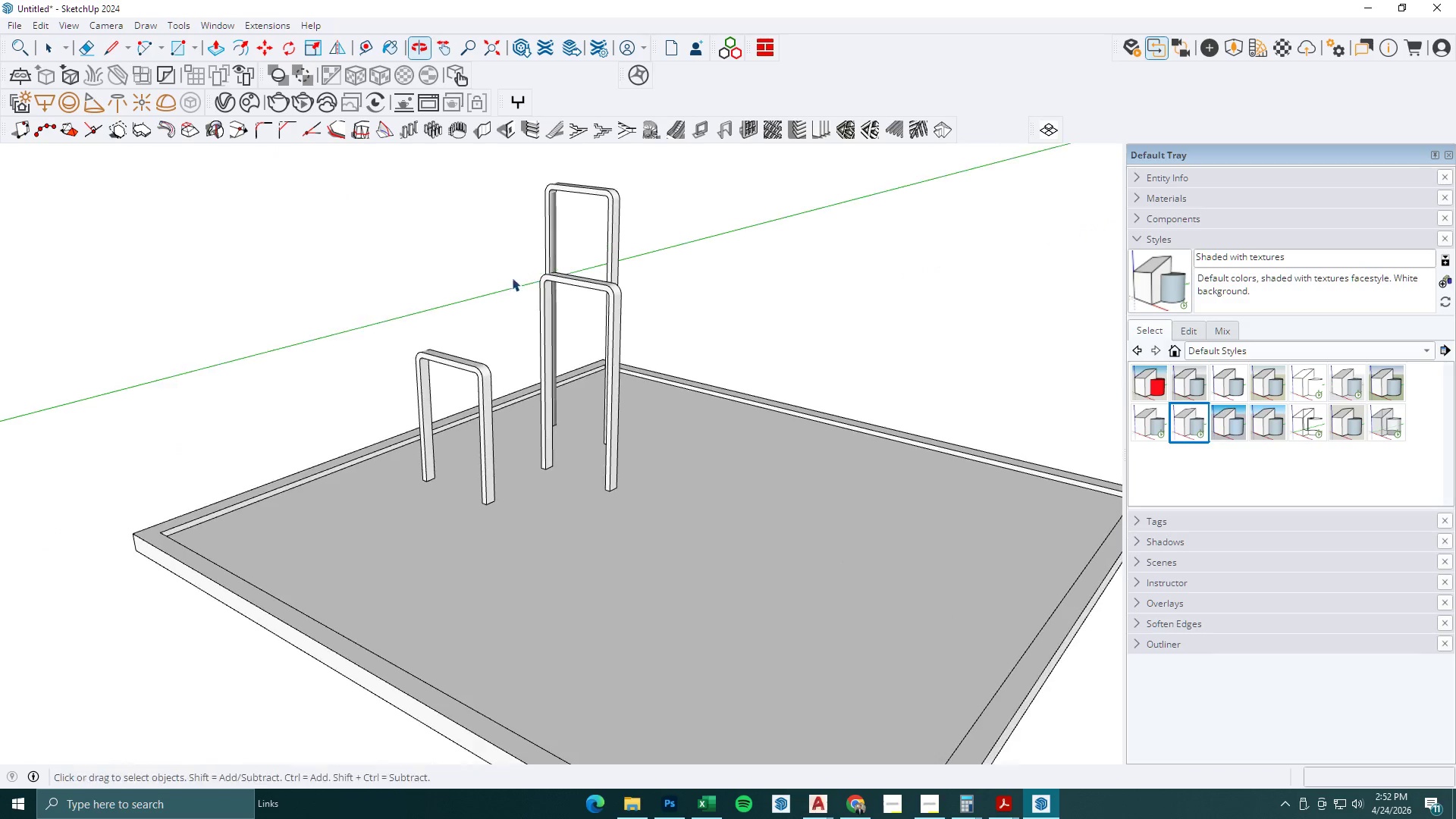 
scroll: coordinate [661, 504], scroll_direction: down, amount: 4.0
 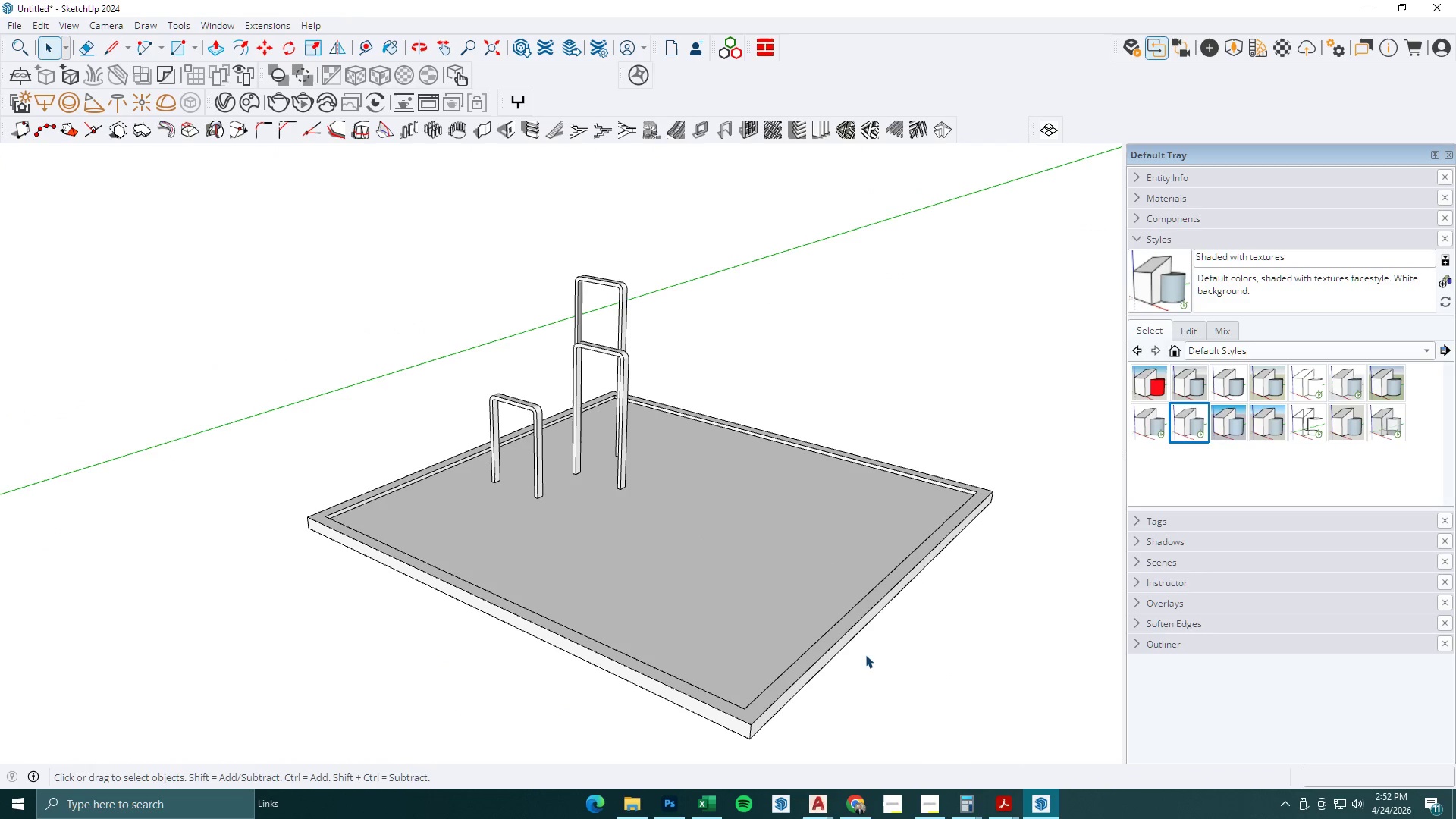 
left_click([947, 808])